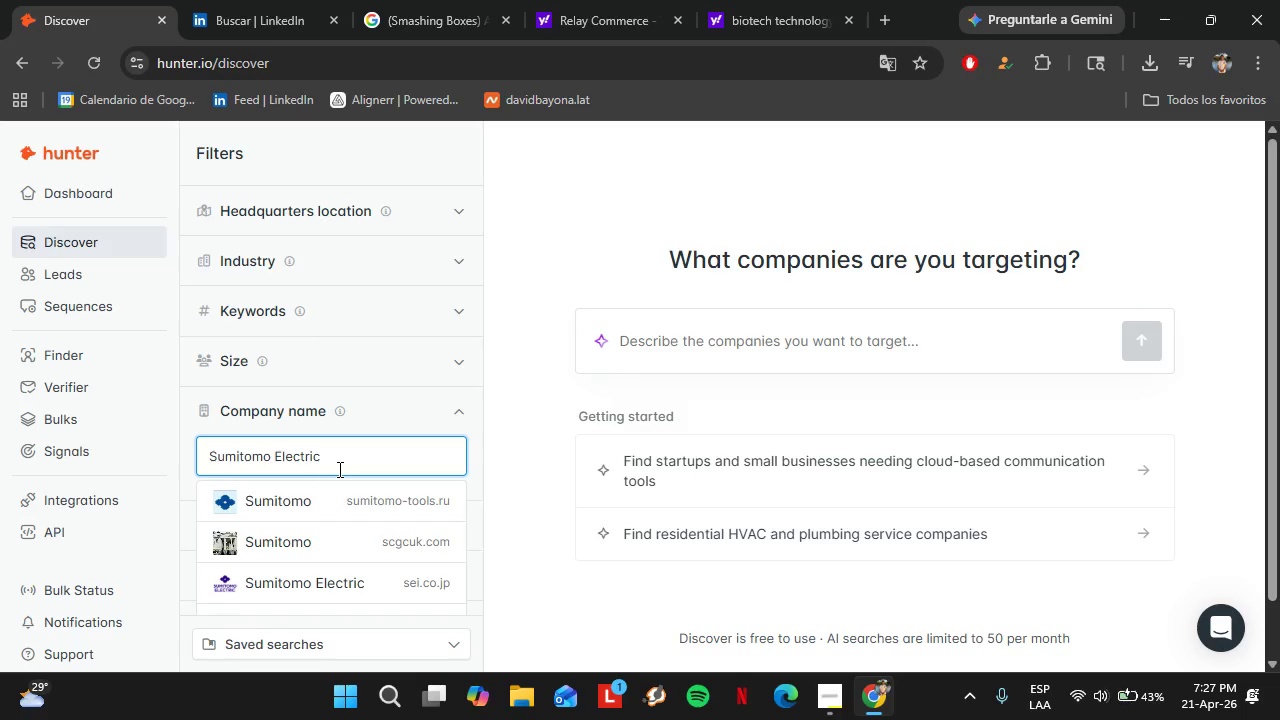 
left_click([274, 0])
 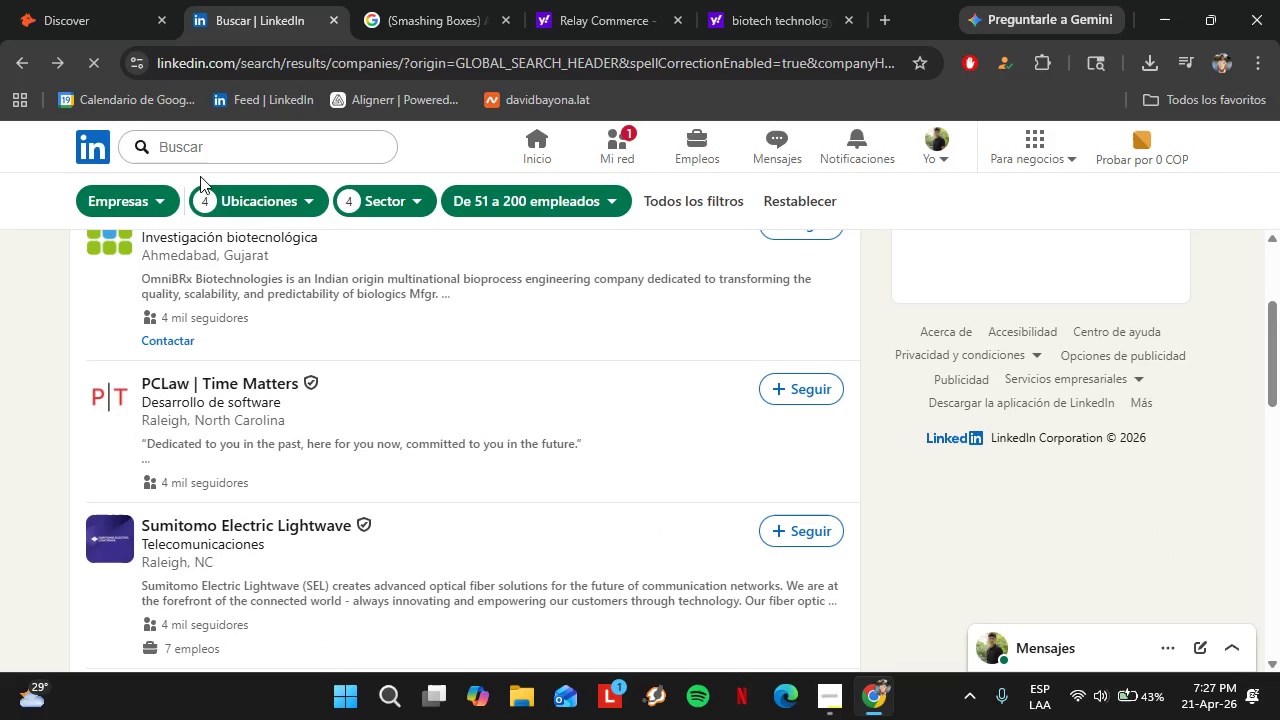 
left_click([98, 13])
 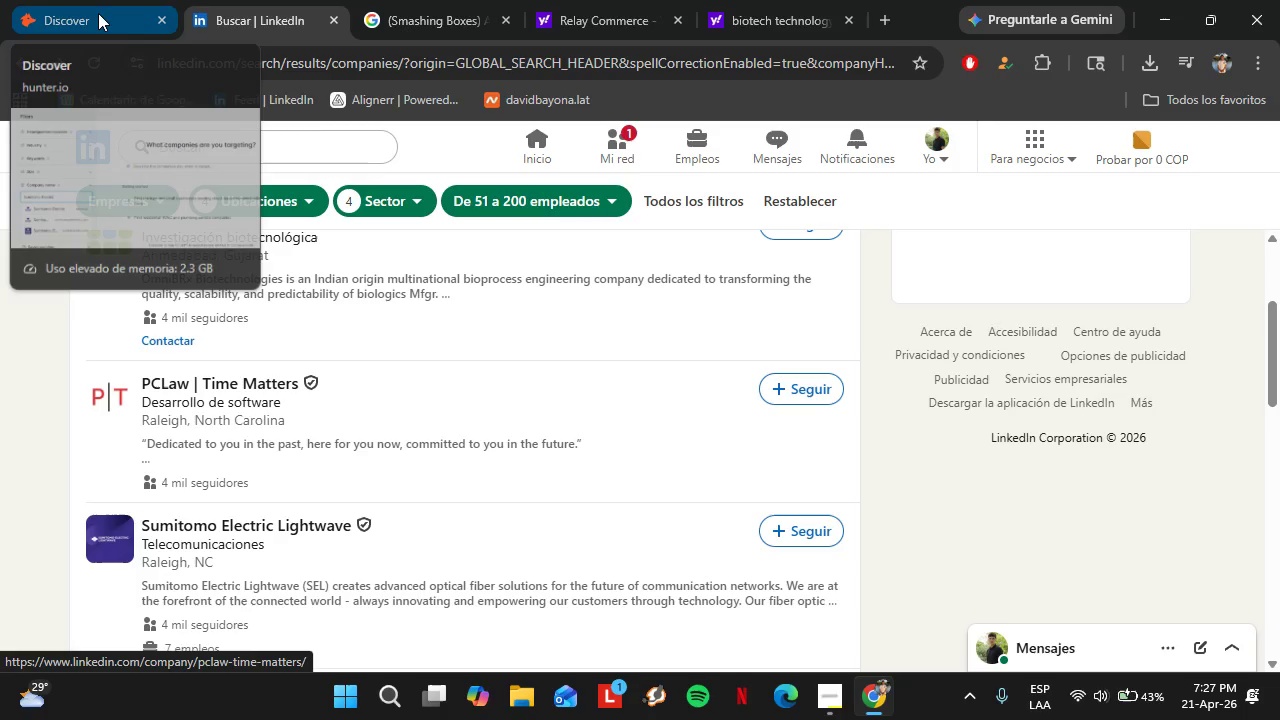 
left_click([333, 540])
 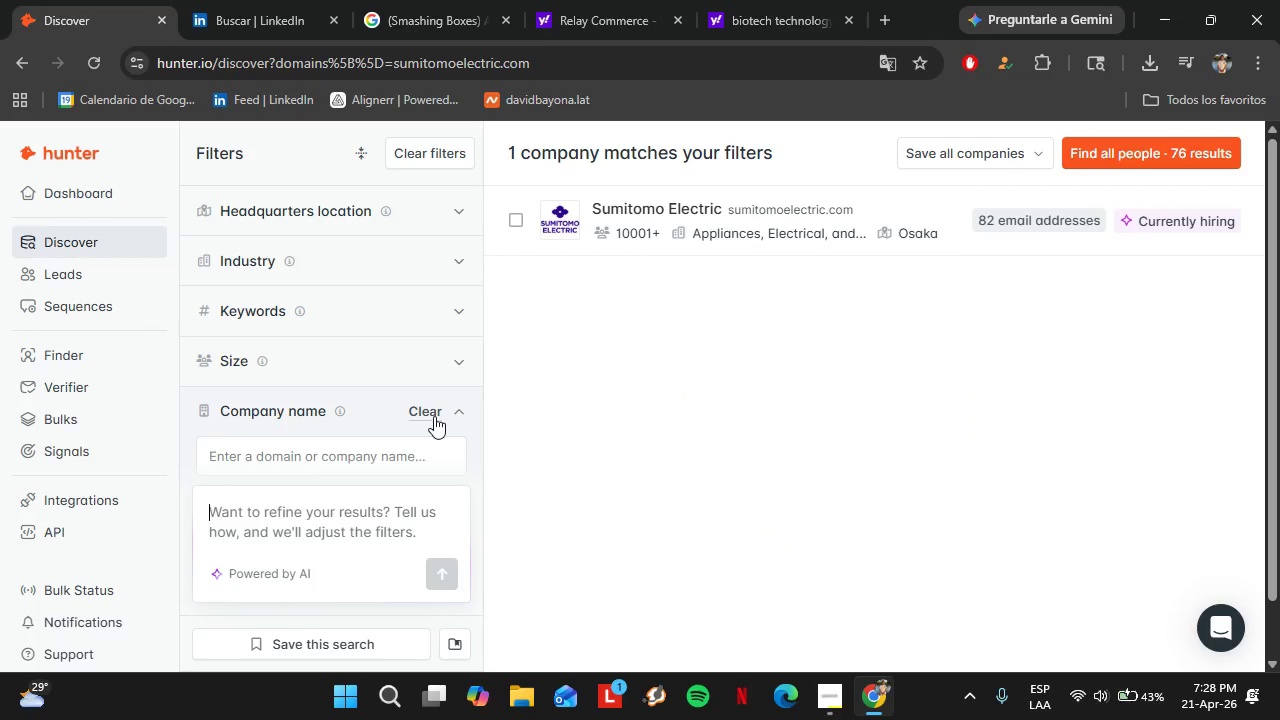 
wait(7.92)
 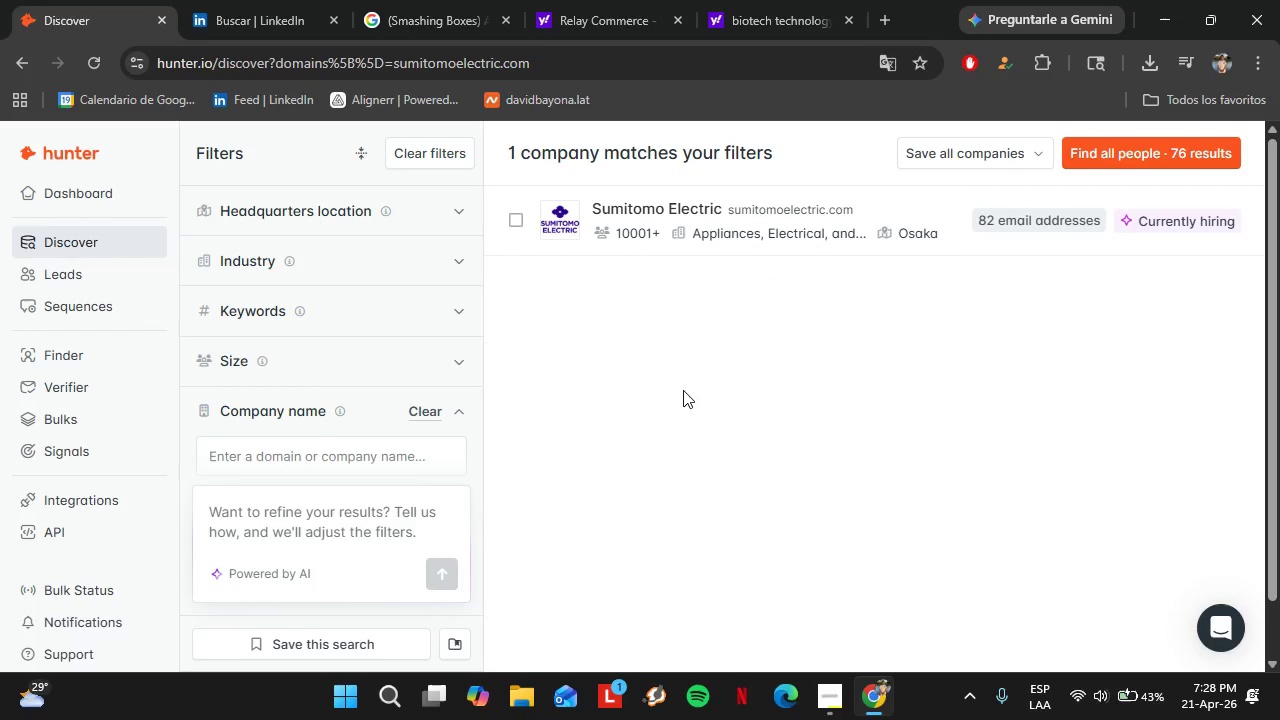 
left_click([426, 412])
 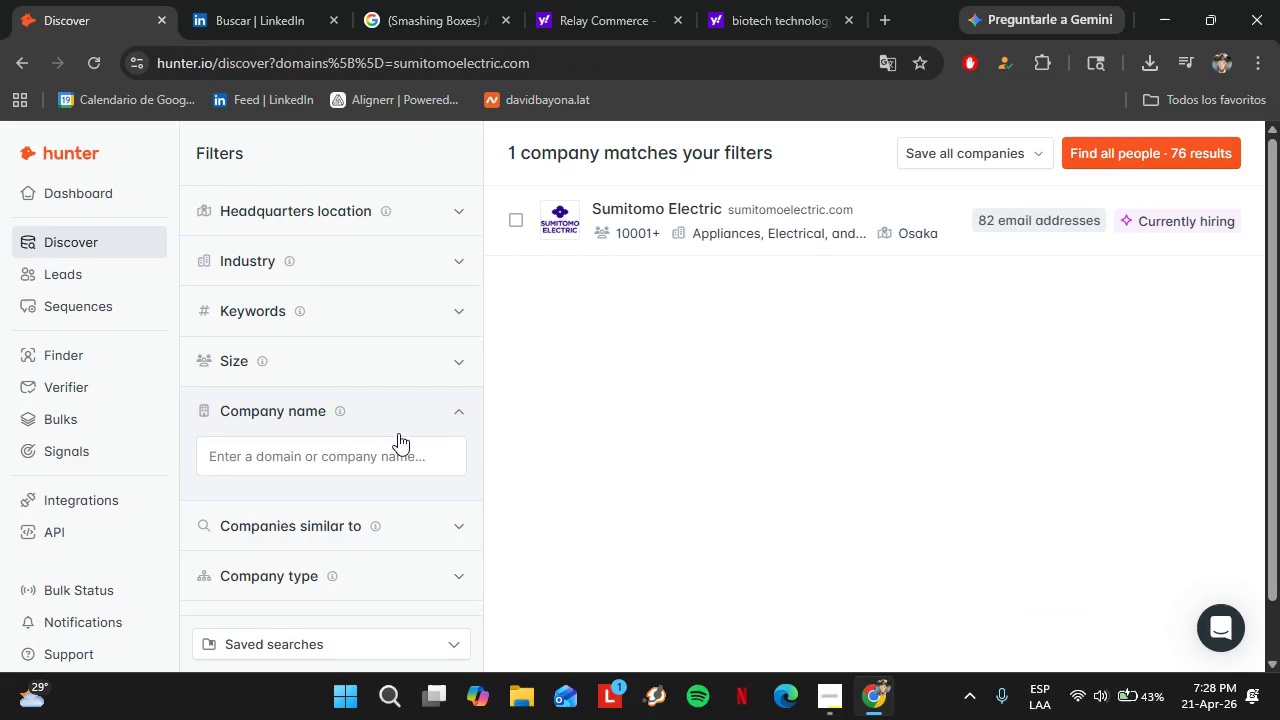 
double_click([356, 450])
 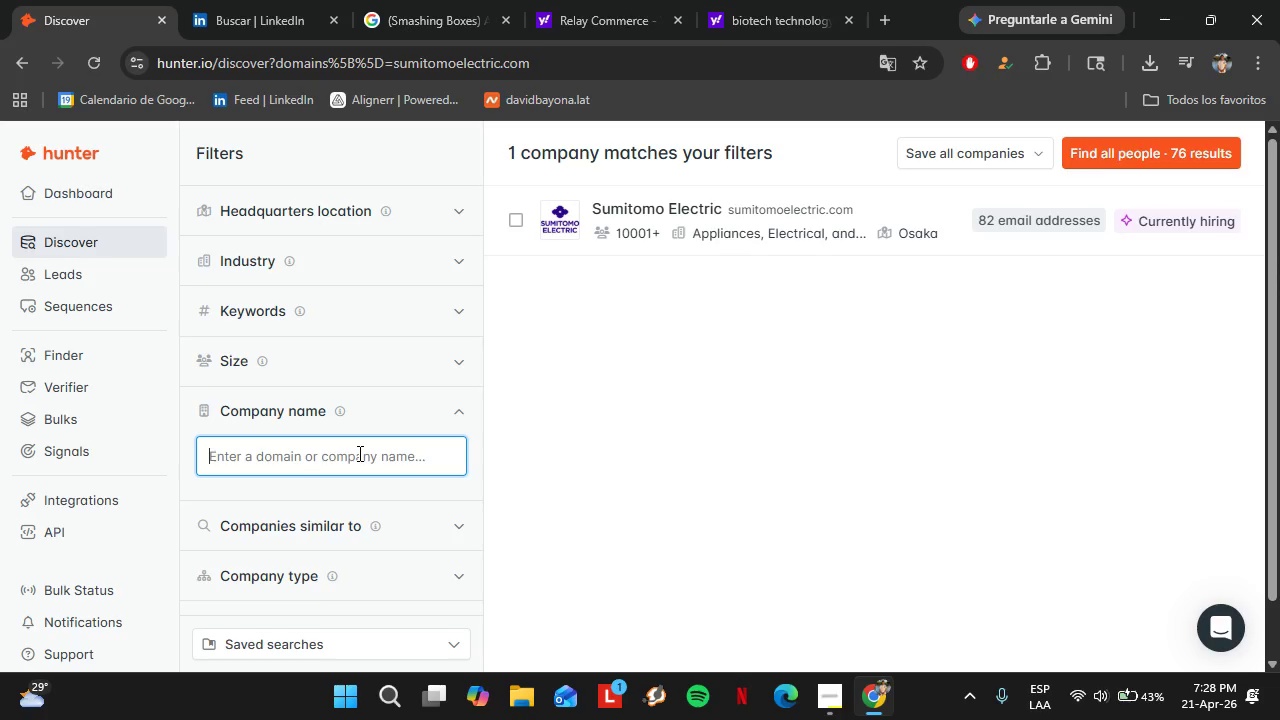 
type(sumitomo itomo electric)
 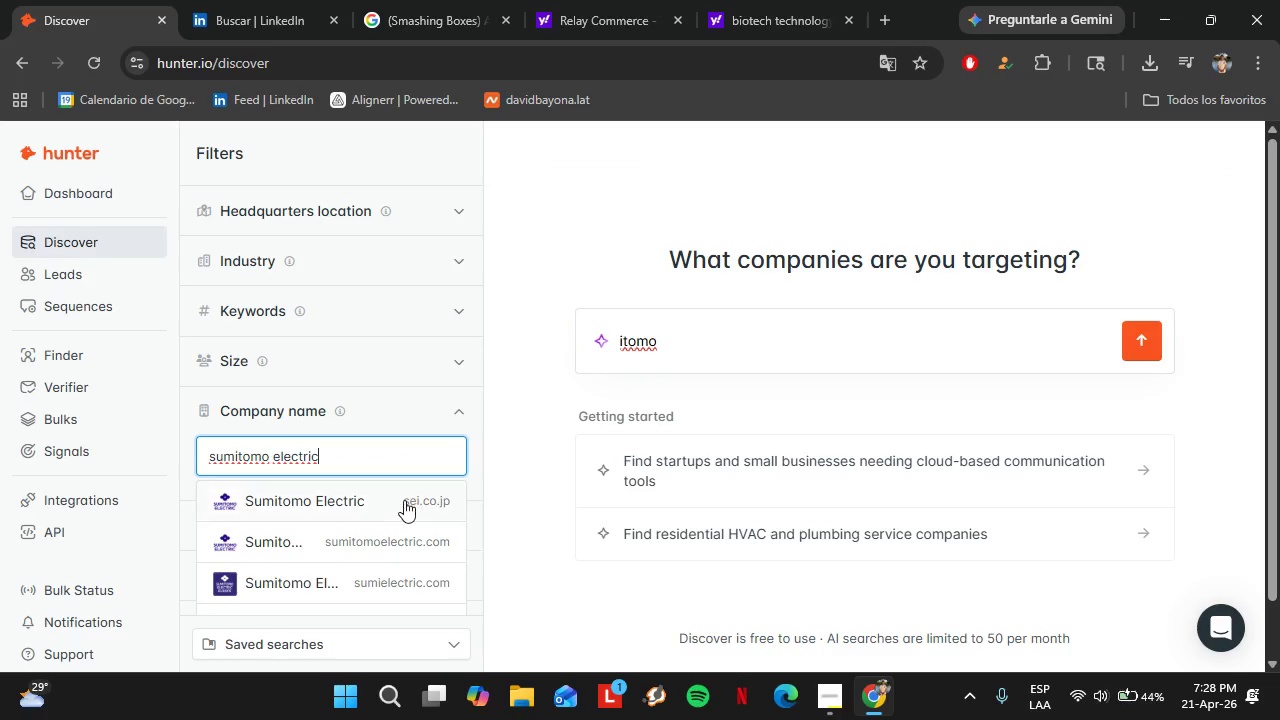 
left_click([404, 500])
 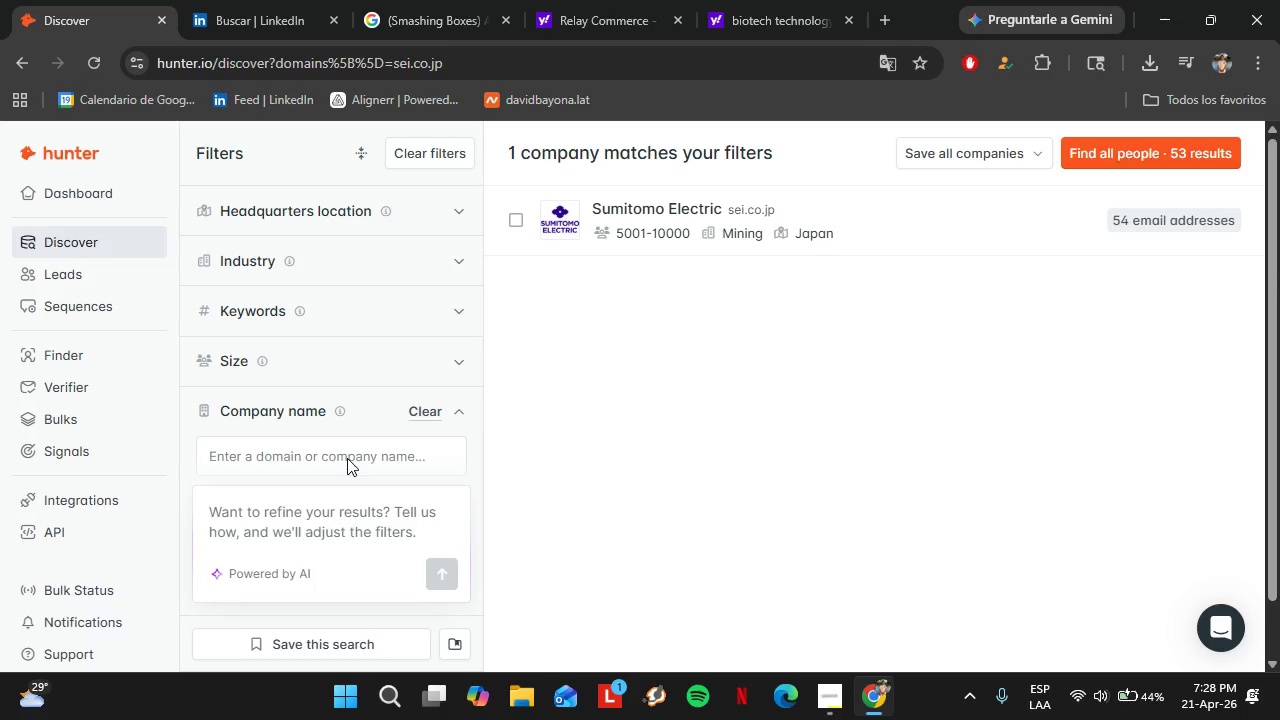 
left_click([340, 455])
 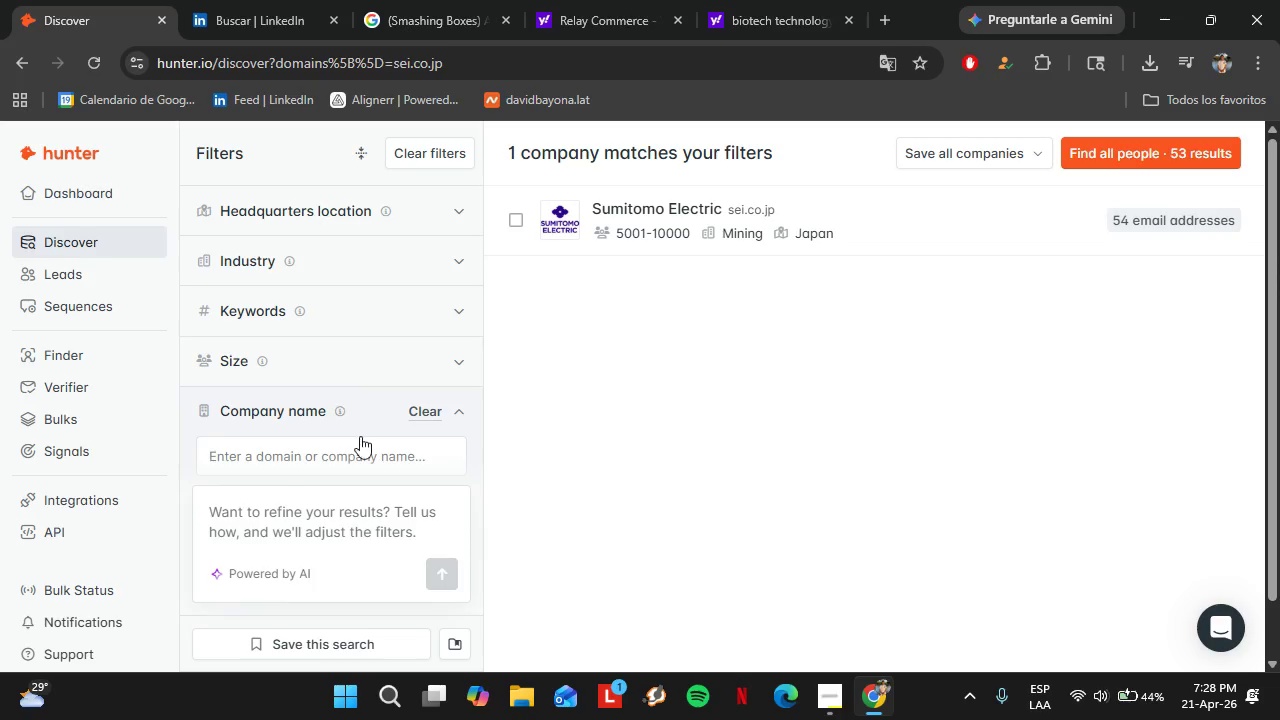 
left_click([357, 454])
 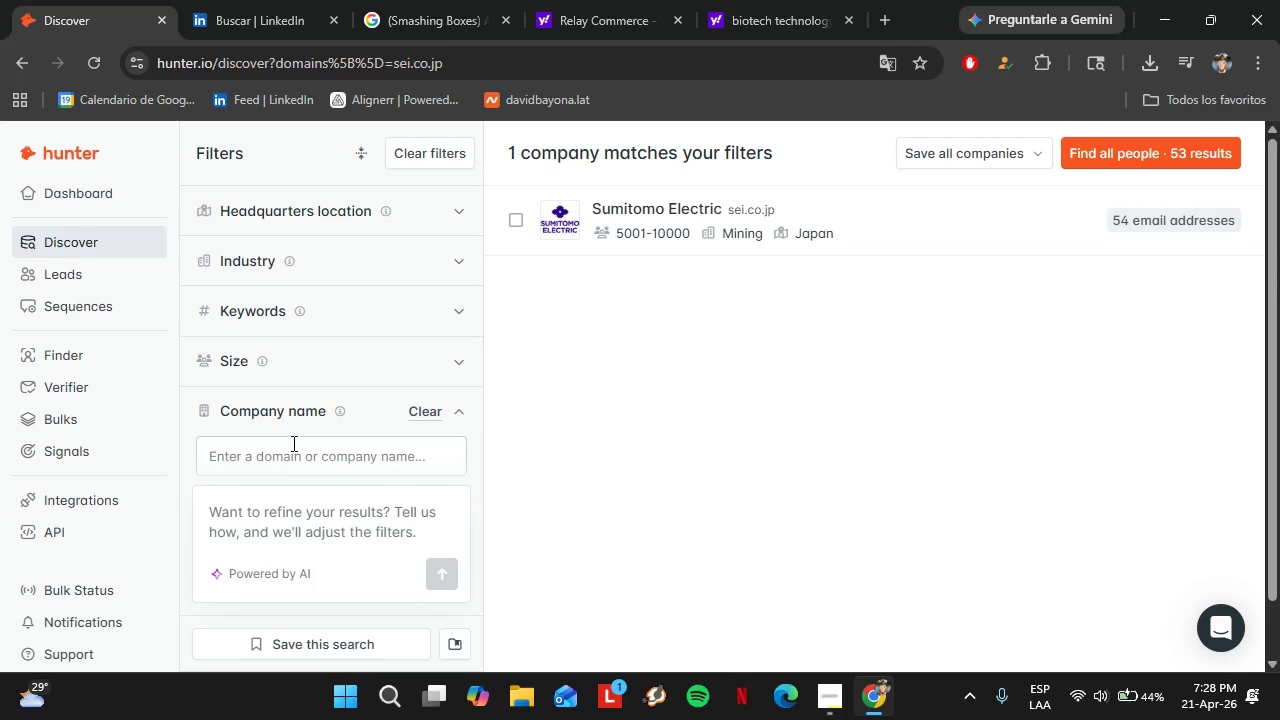 
left_click([292, 443])
 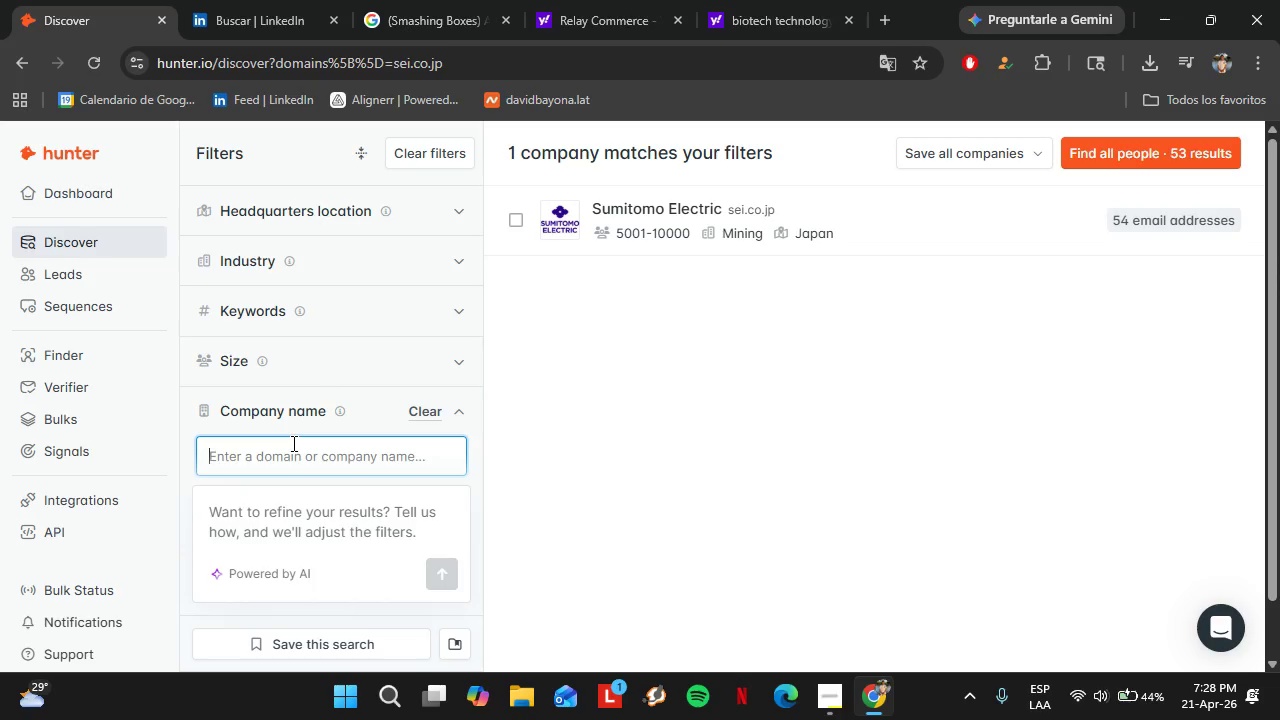 
type(Sumitomo electric)
 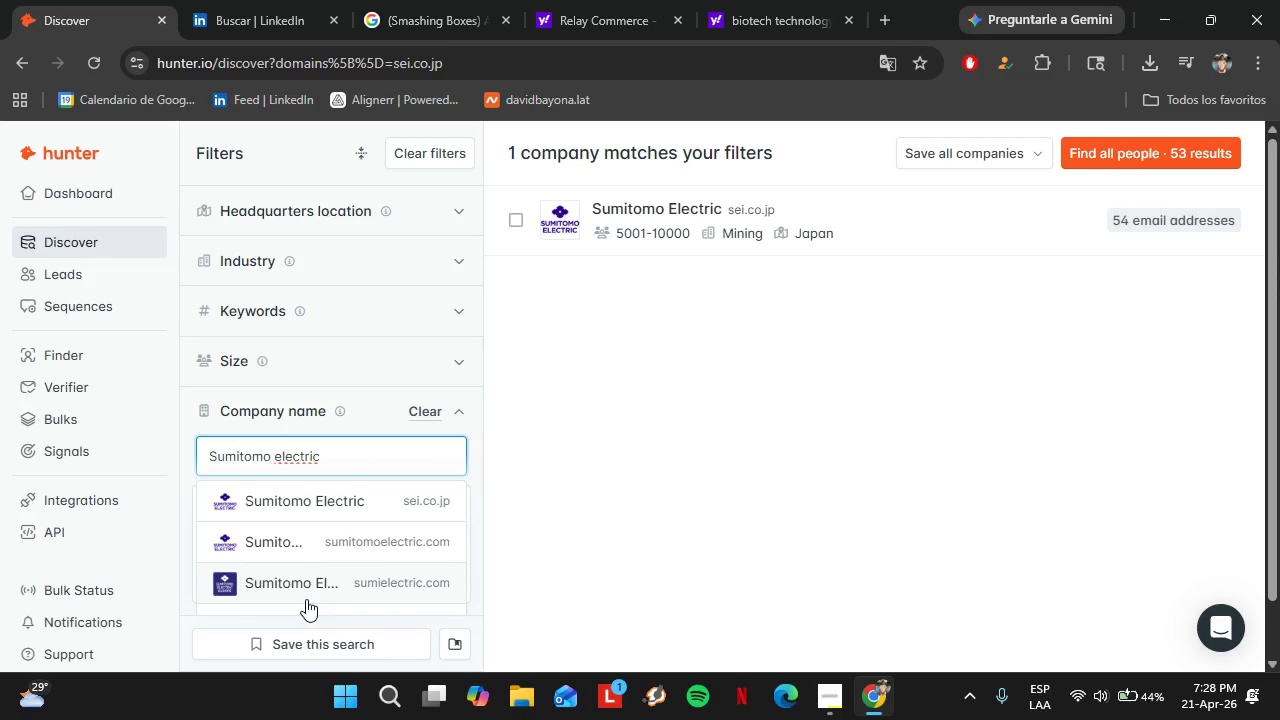 
left_click([306, 592])
 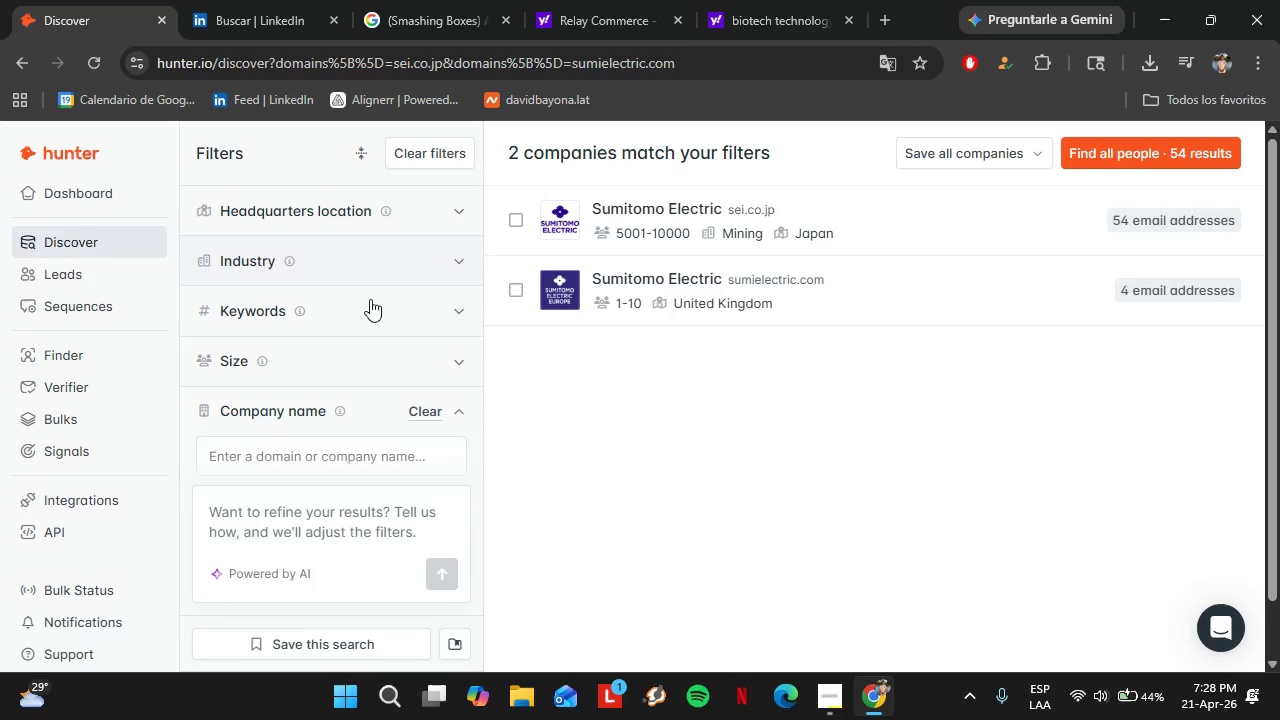 
left_click([427, 407])
 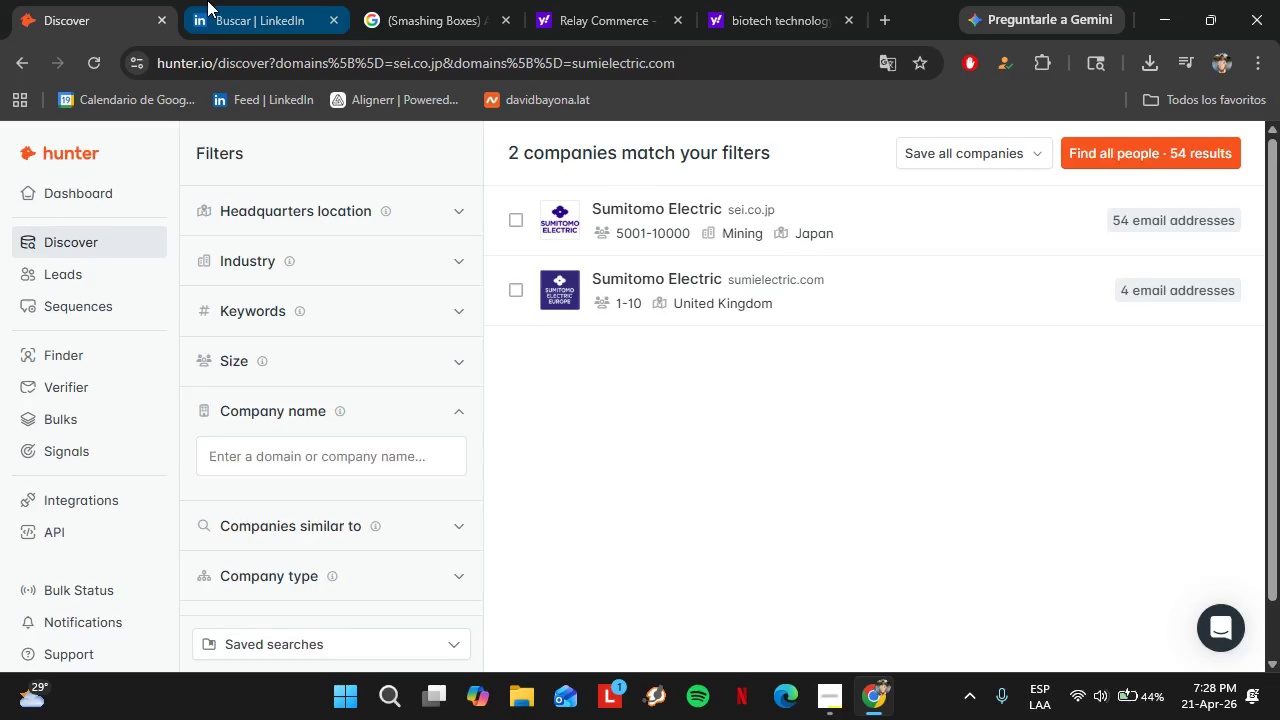 
left_click([207, 0])
 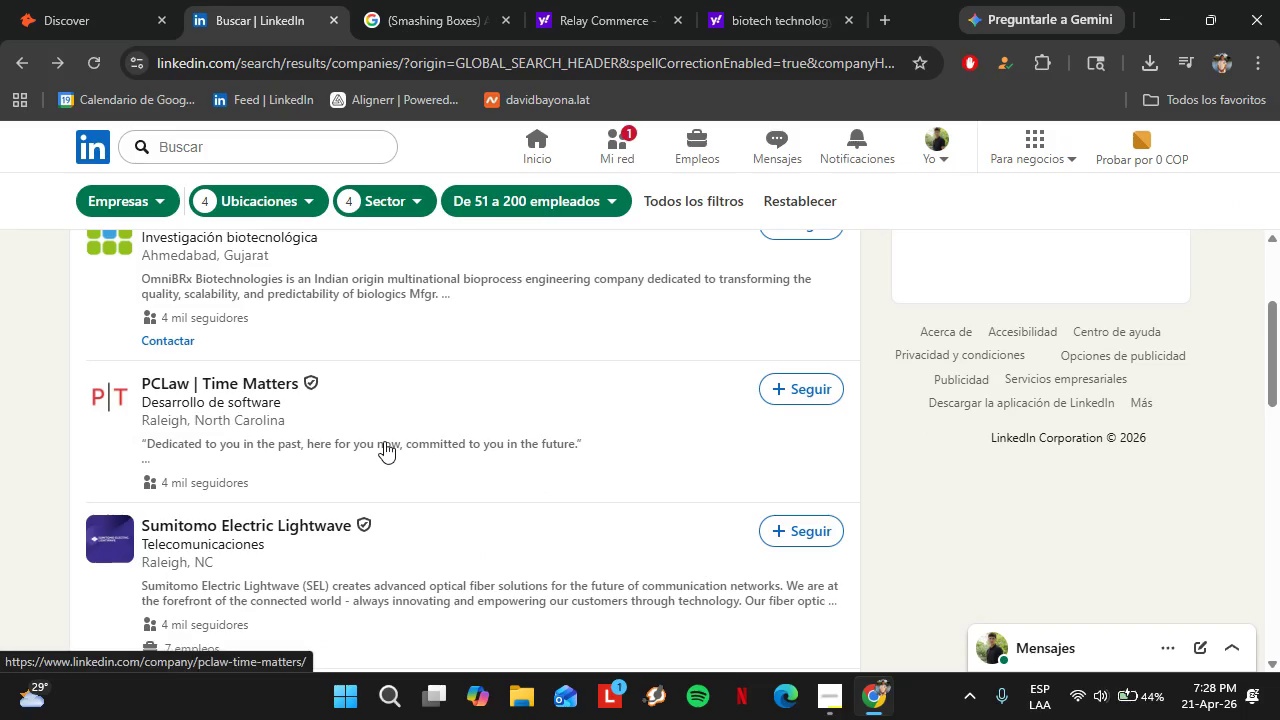 
scroll: coordinate [384, 441], scroll_direction: down, amount: 1.0
 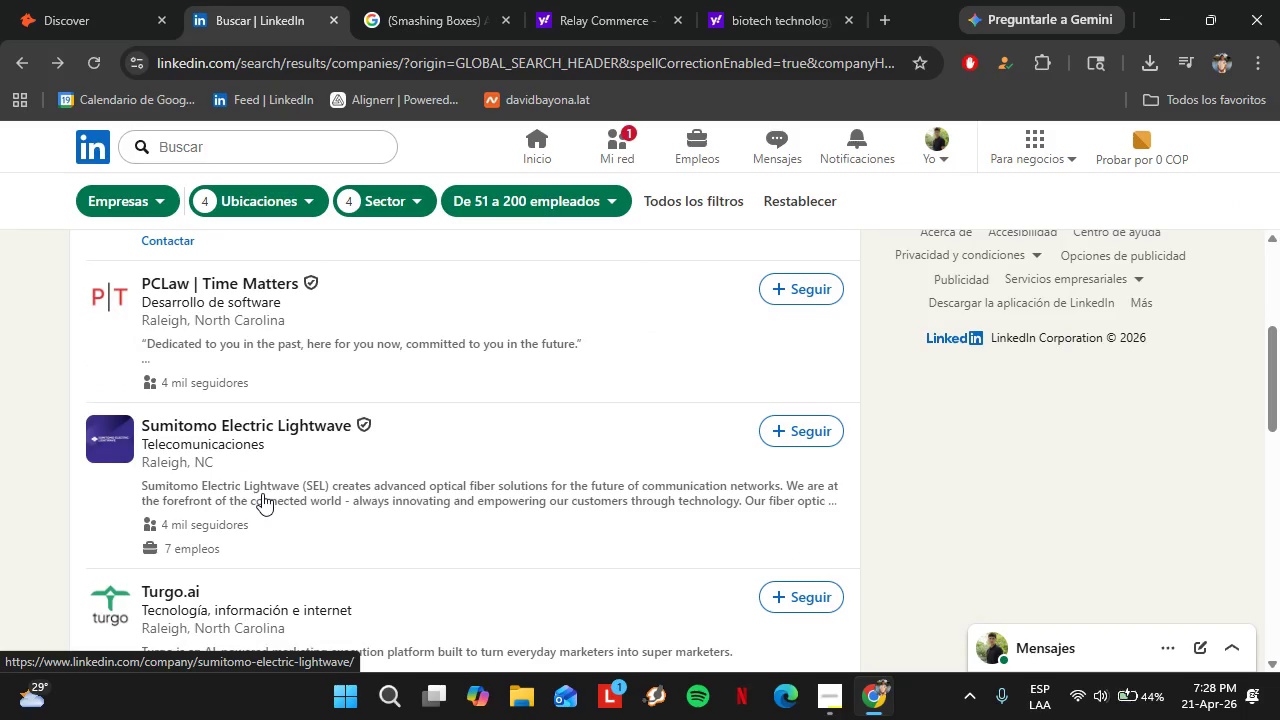 
wait(6.41)
 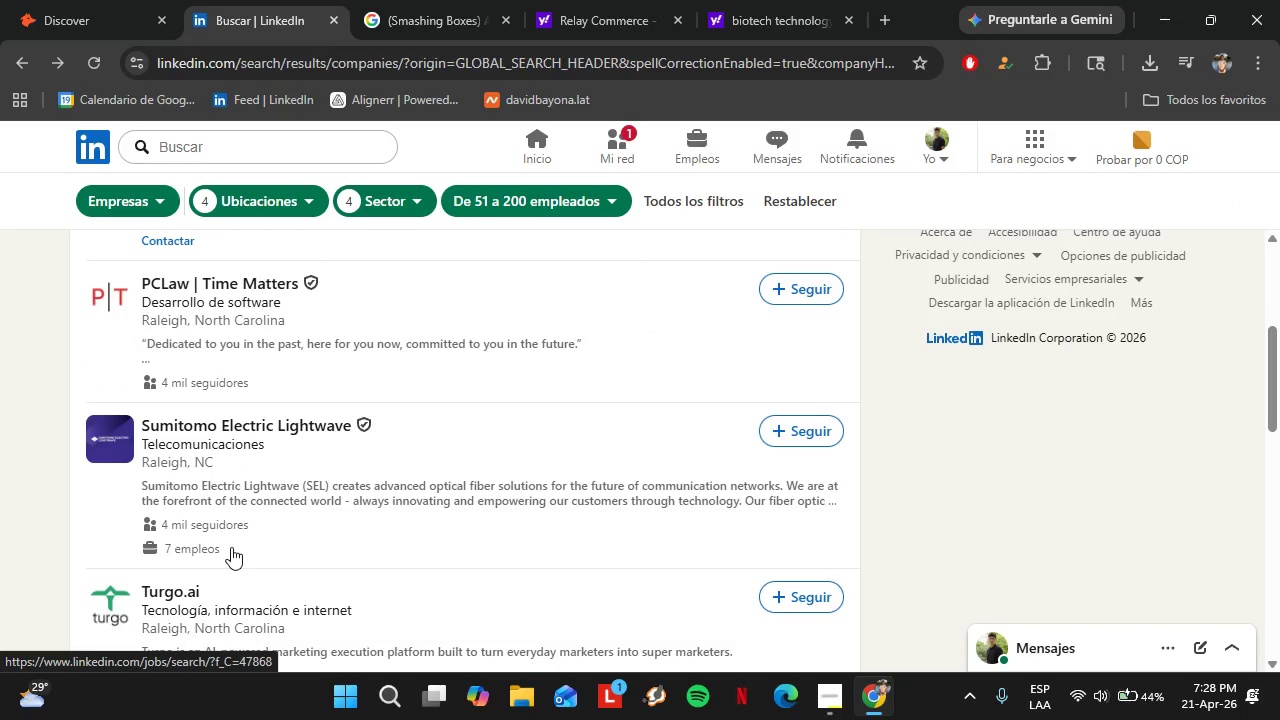 
left_click([76, 15])
 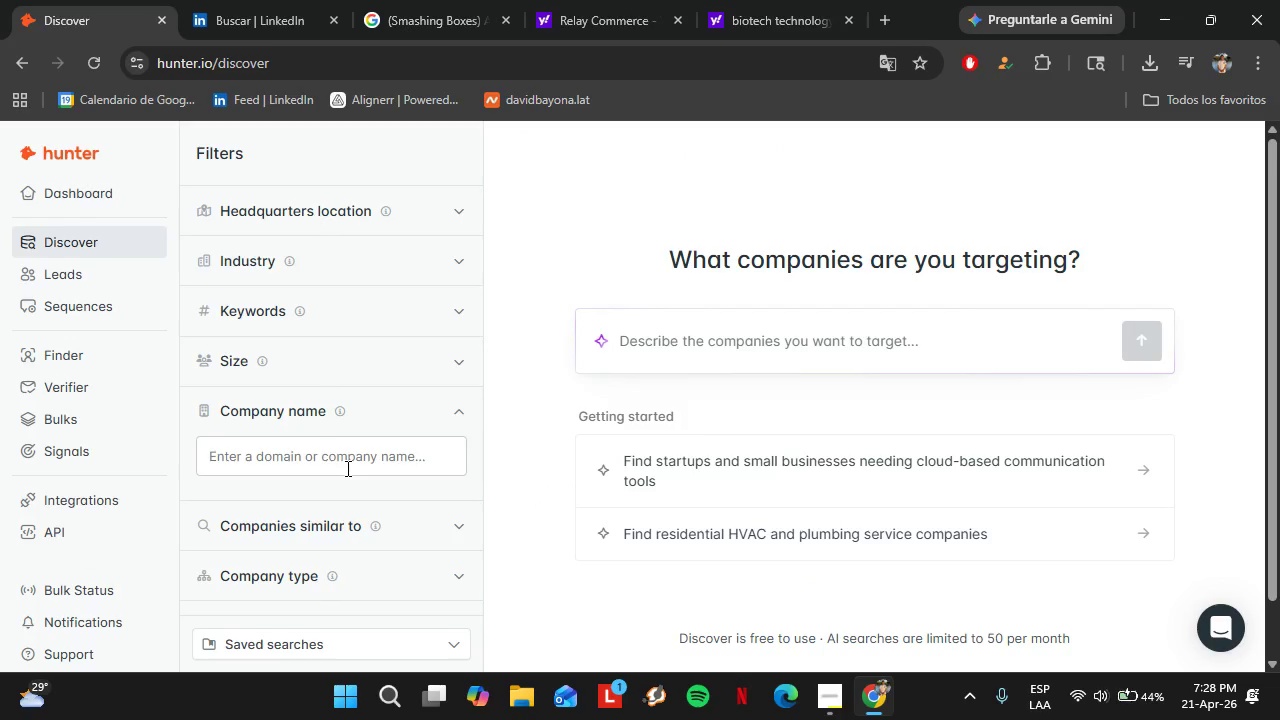 
left_click([345, 468])
 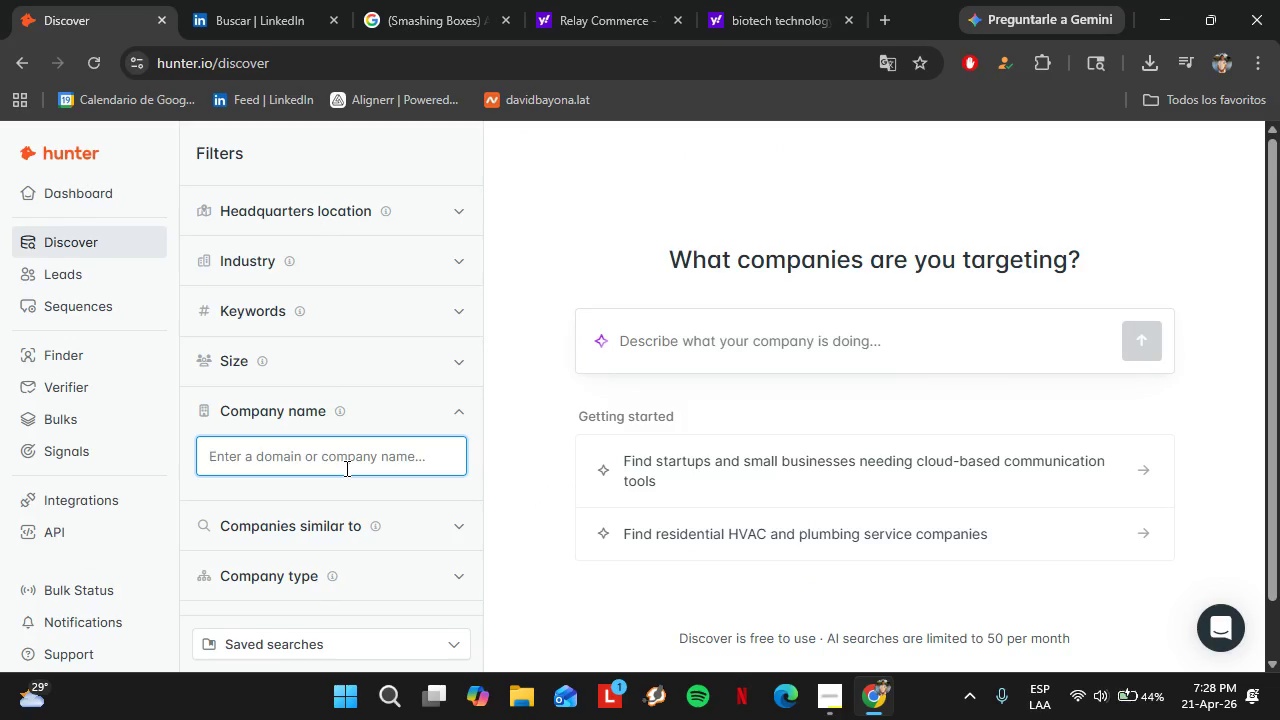 
type(Turgo.ai)
 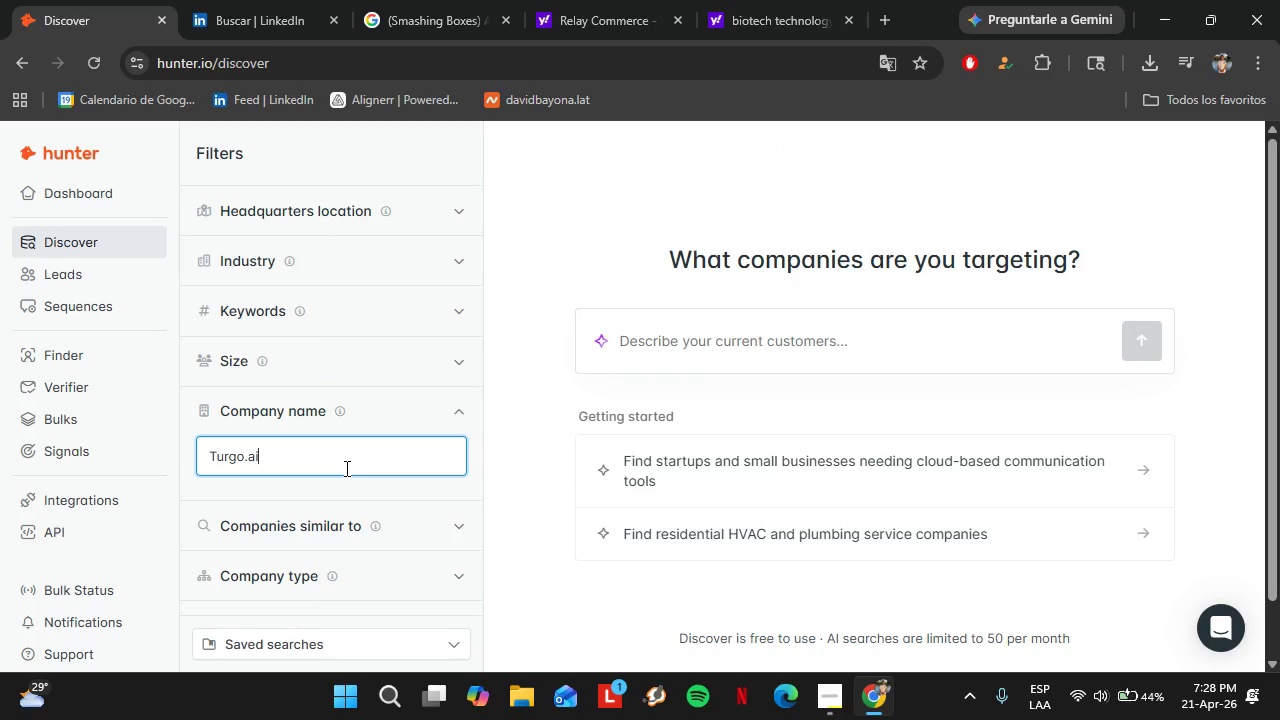 
wait(6.86)
 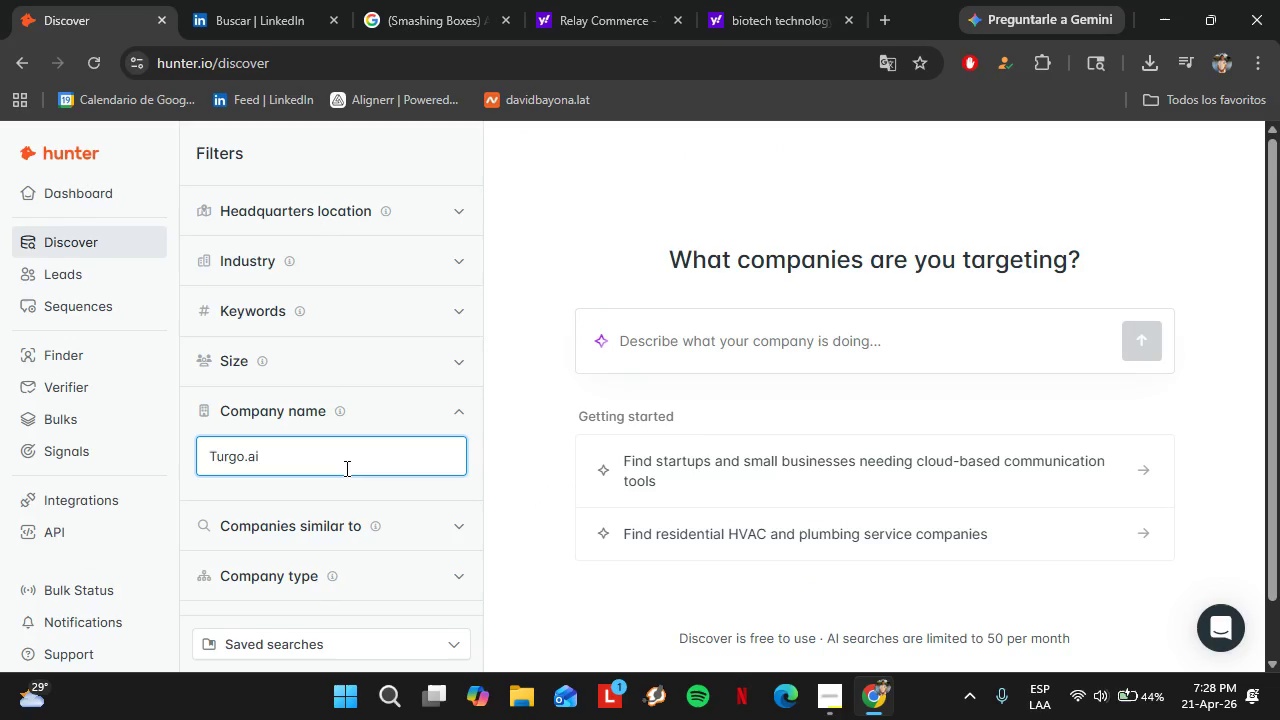 
key(Space)
 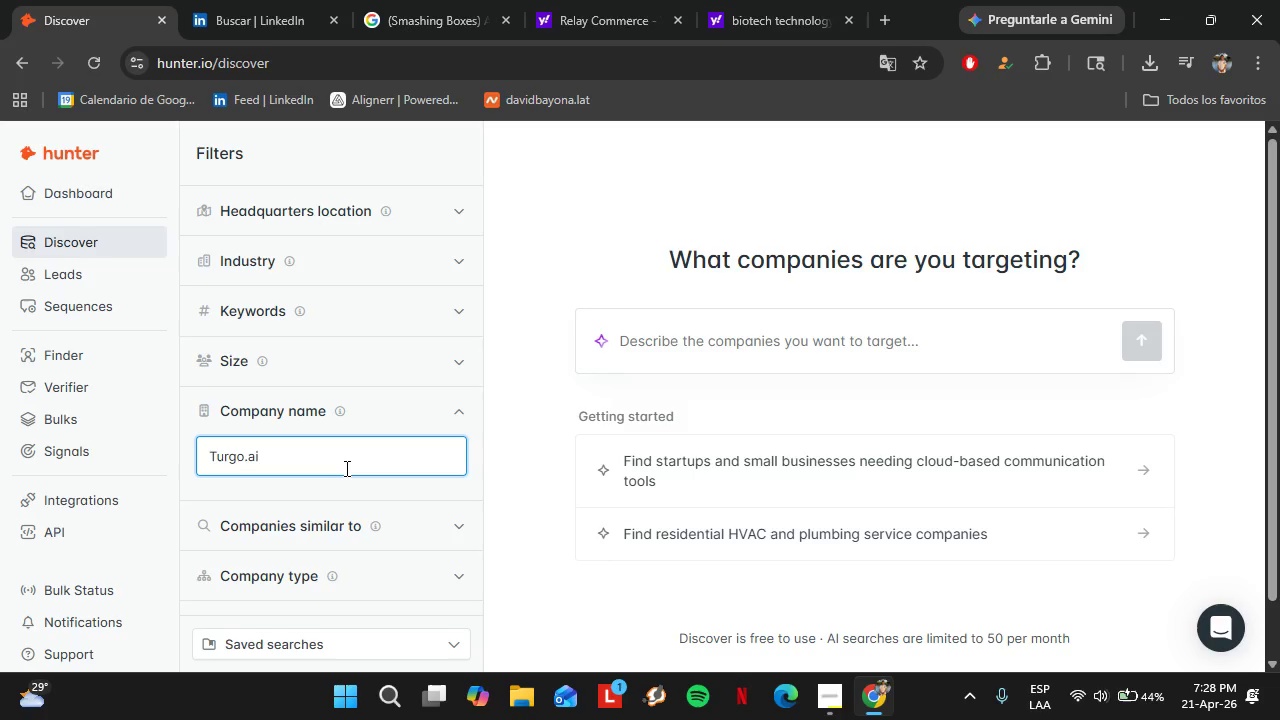 
key(Backspace)
 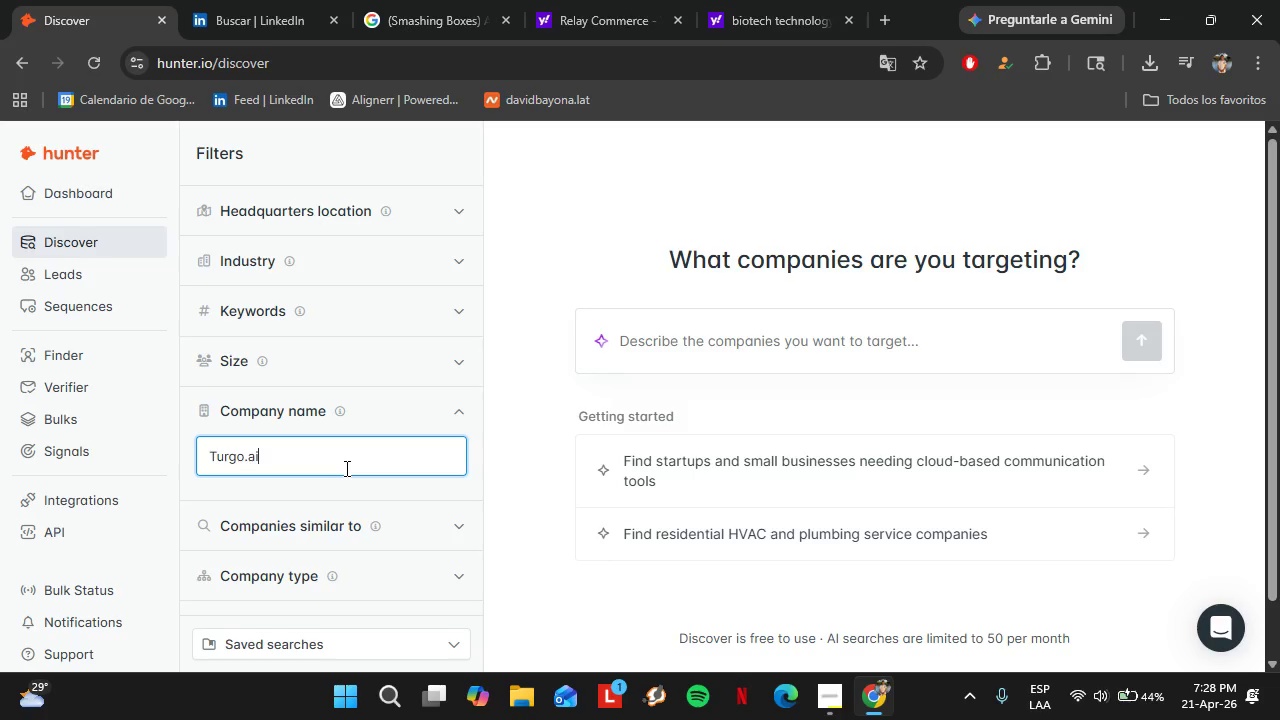 
key(Backspace)
 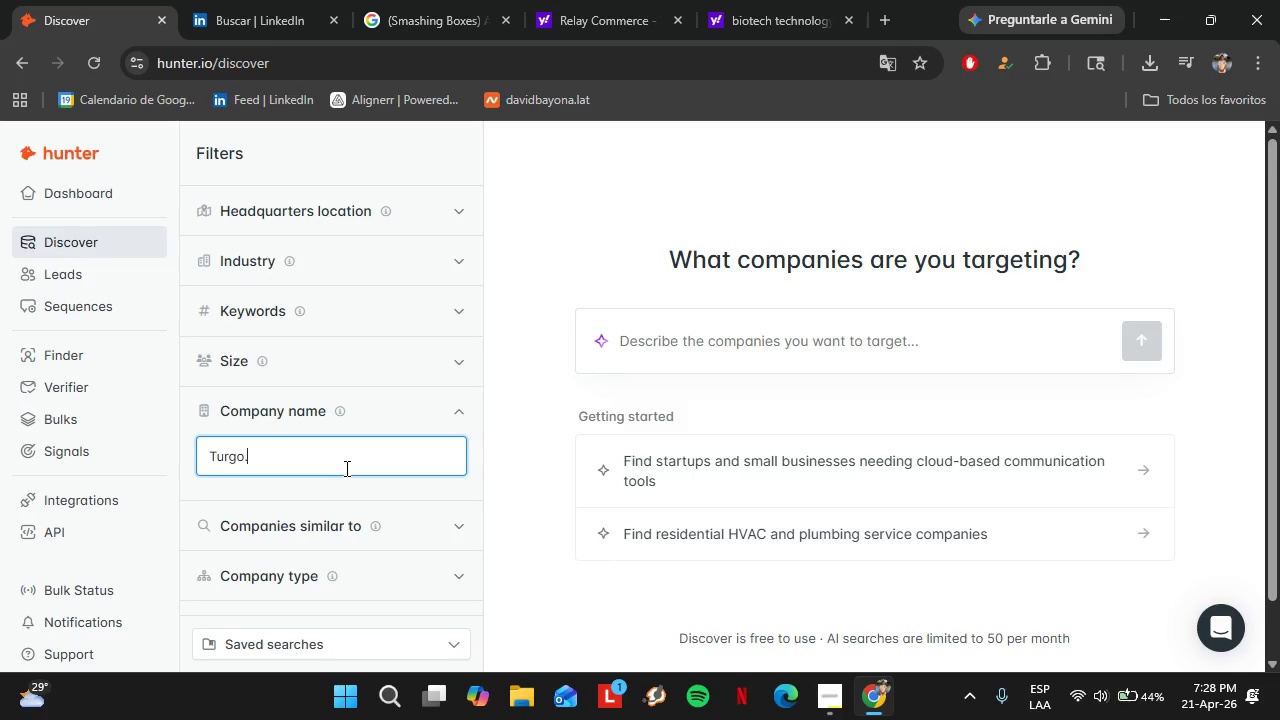 
key(Backspace)
 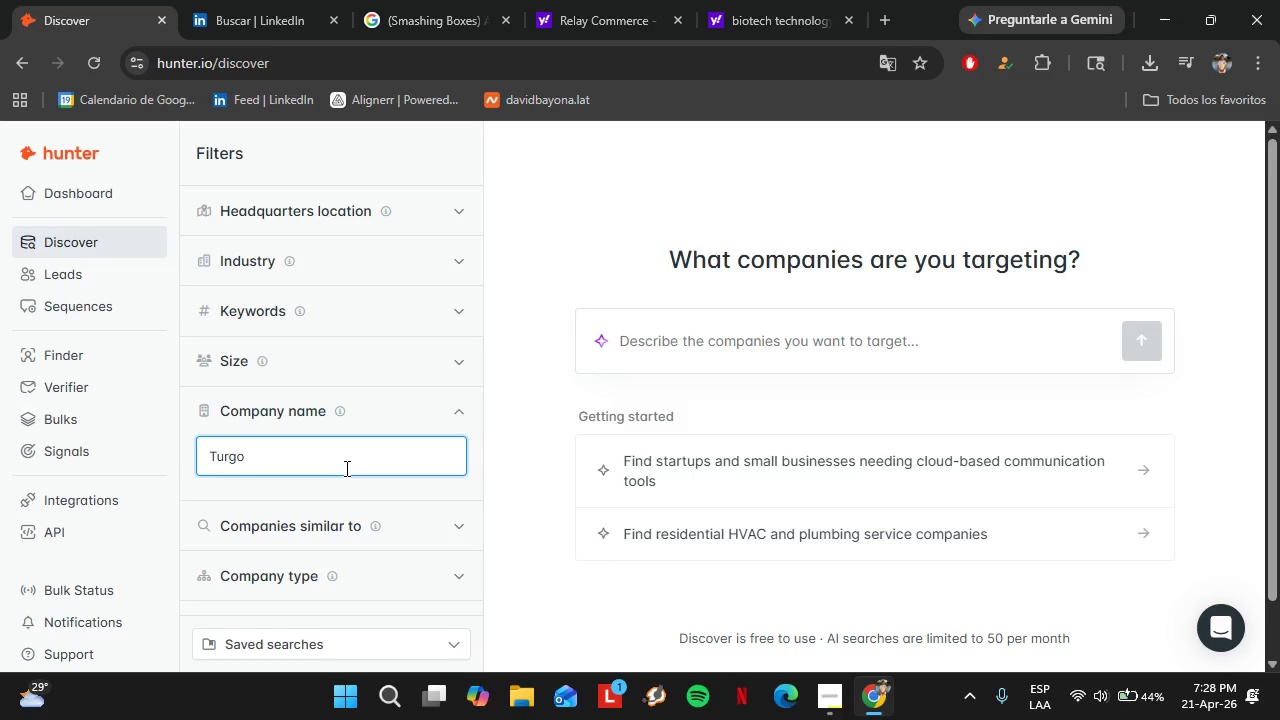 
key(Backspace)
 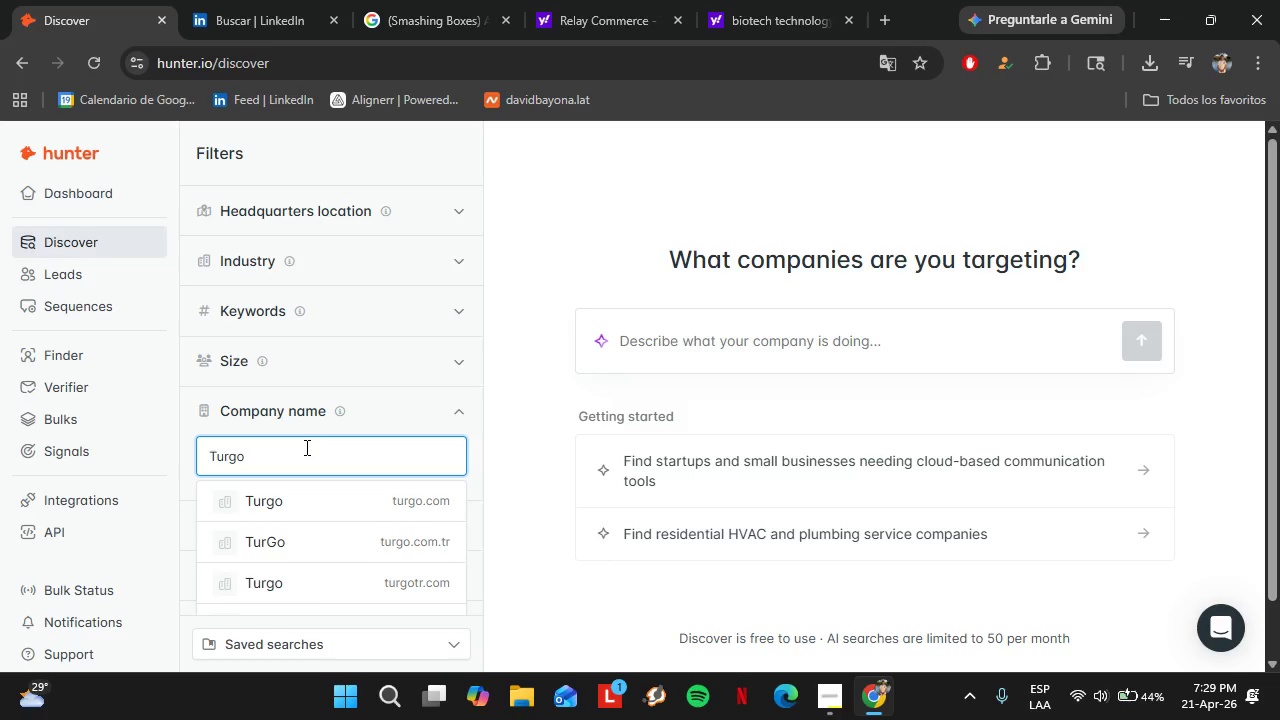 
wait(5.73)
 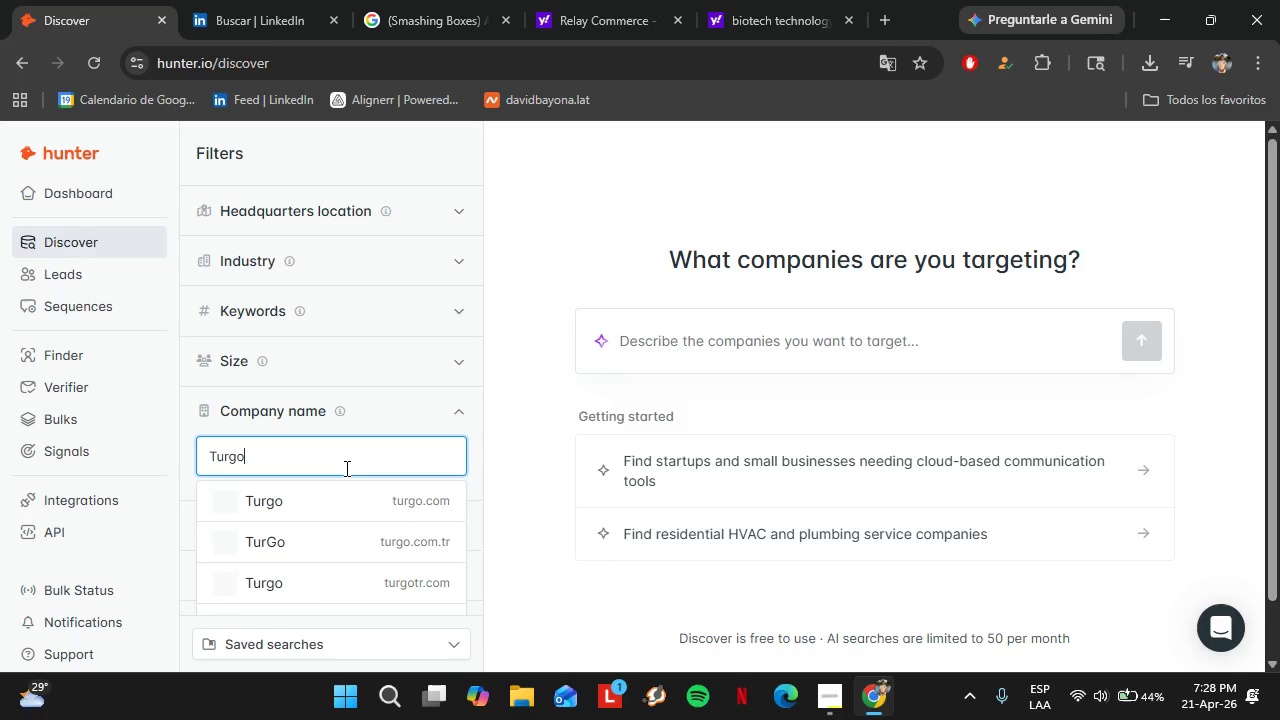 
left_click([222, 0])
 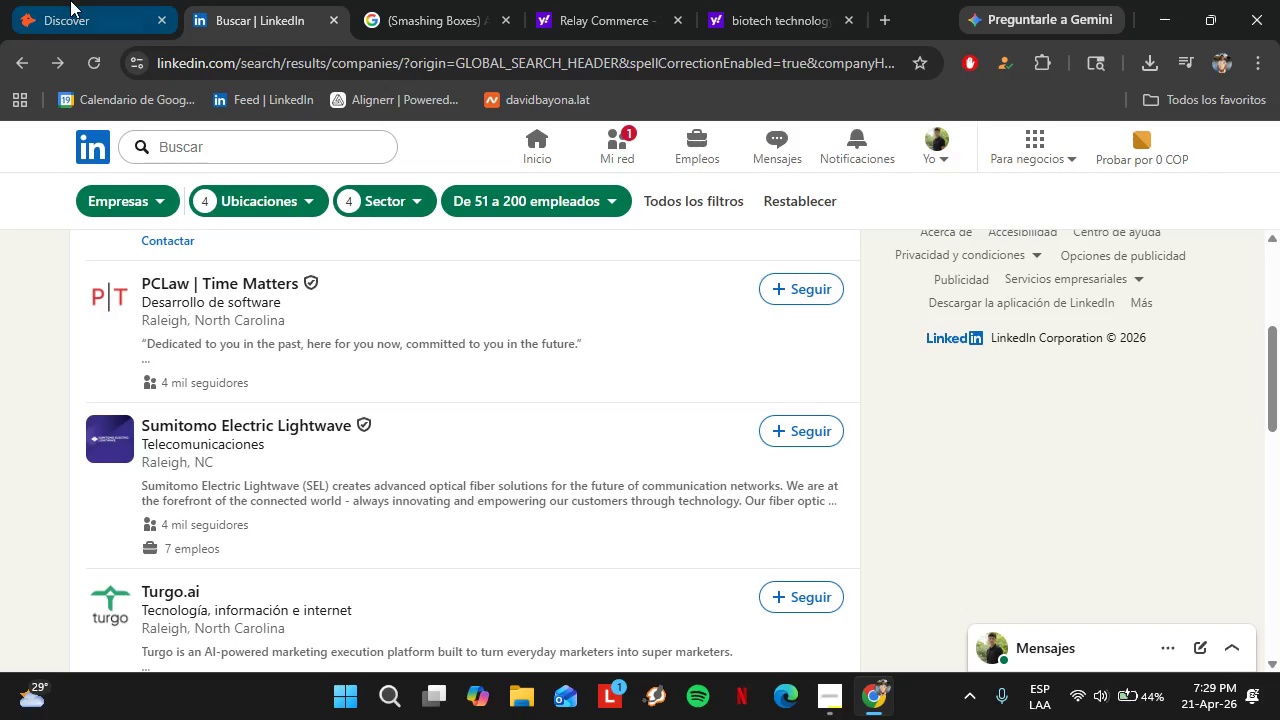 
left_click([70, 0])
 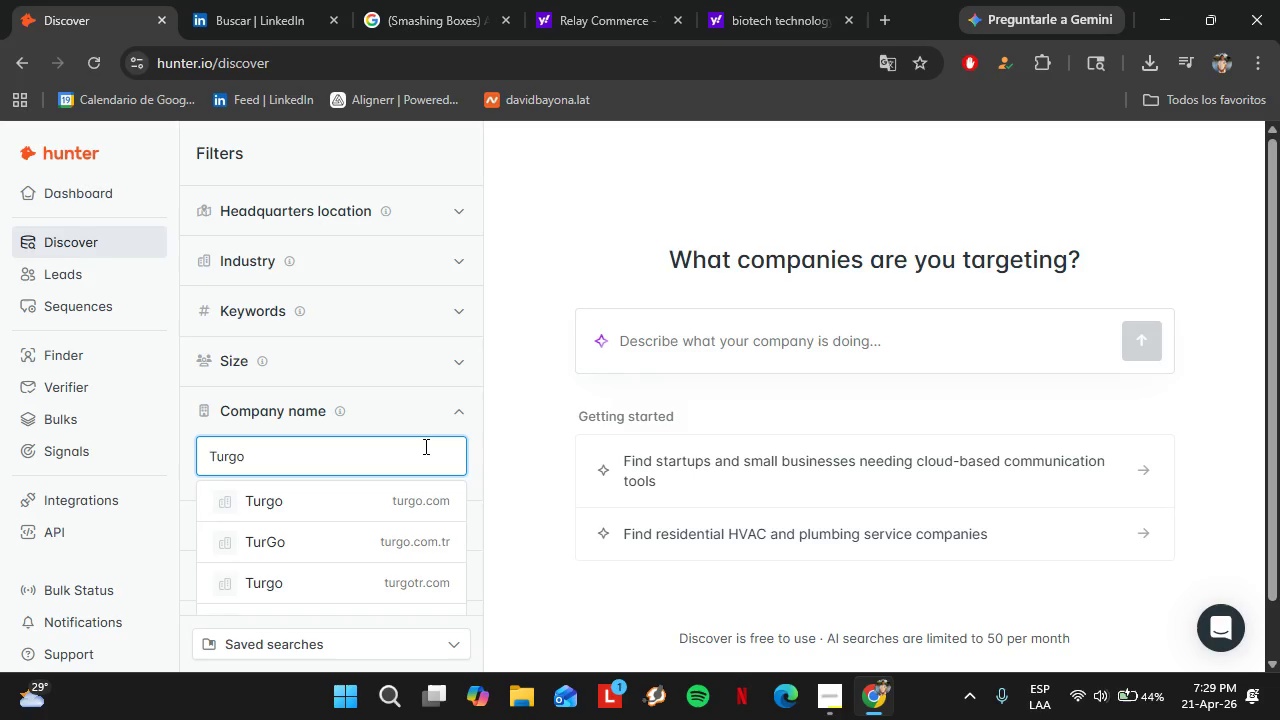 
type( ai)
 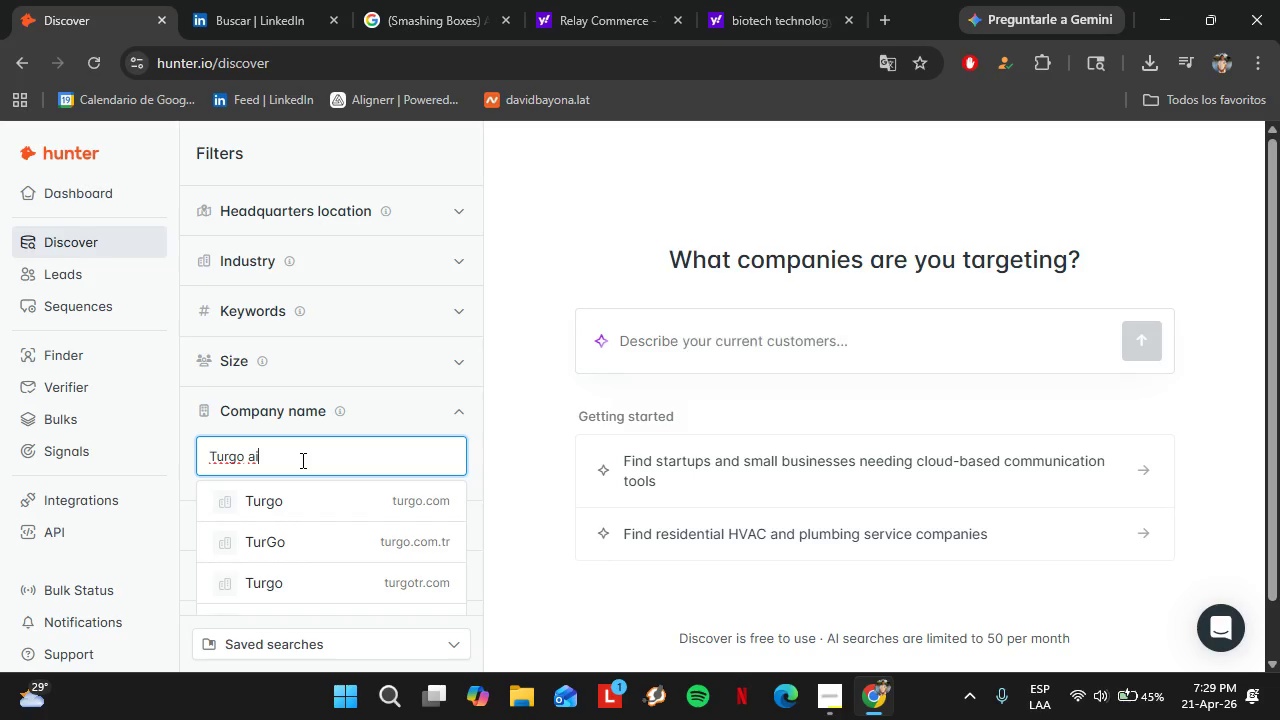 
wait(50.64)
 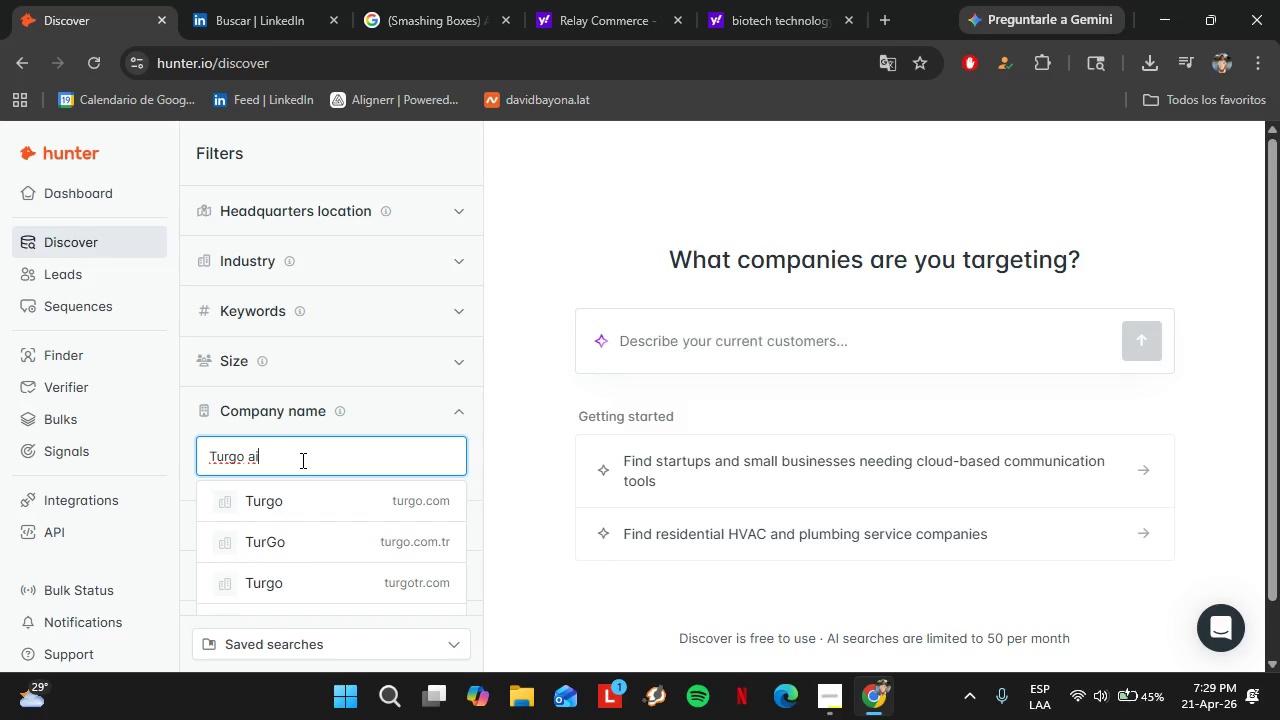 
key(Backspace)
 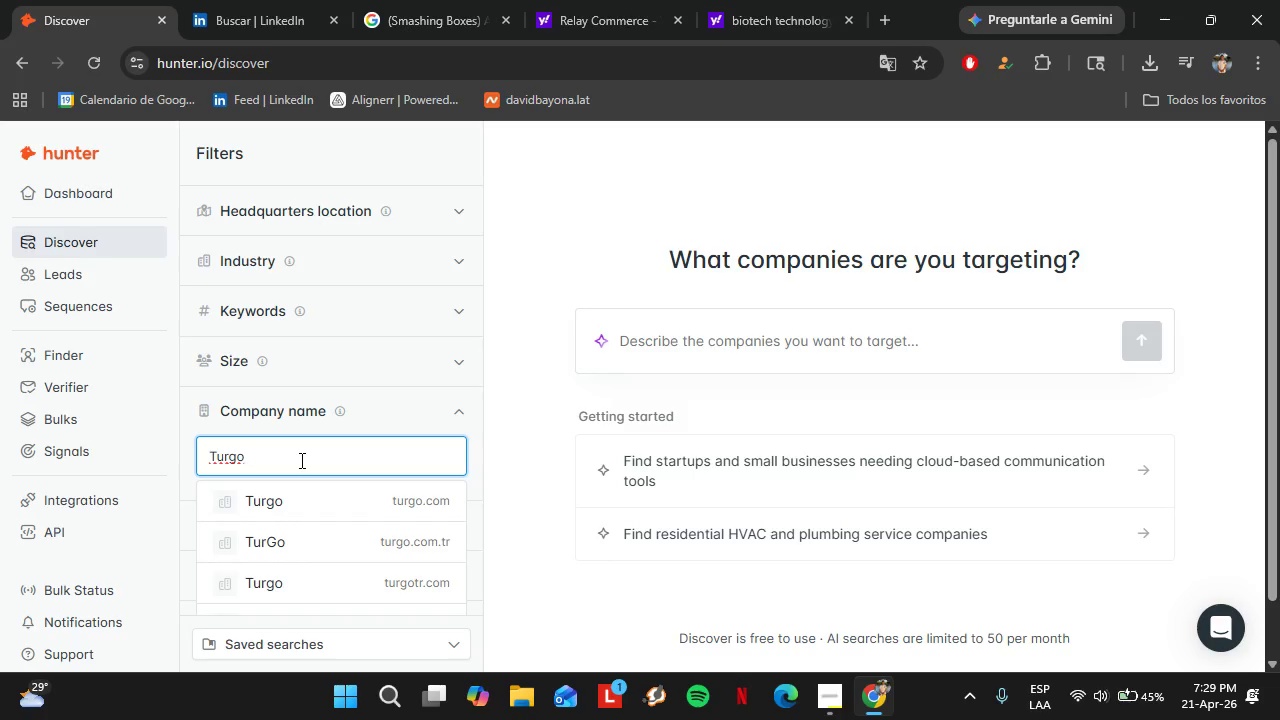 
key(Backspace)
 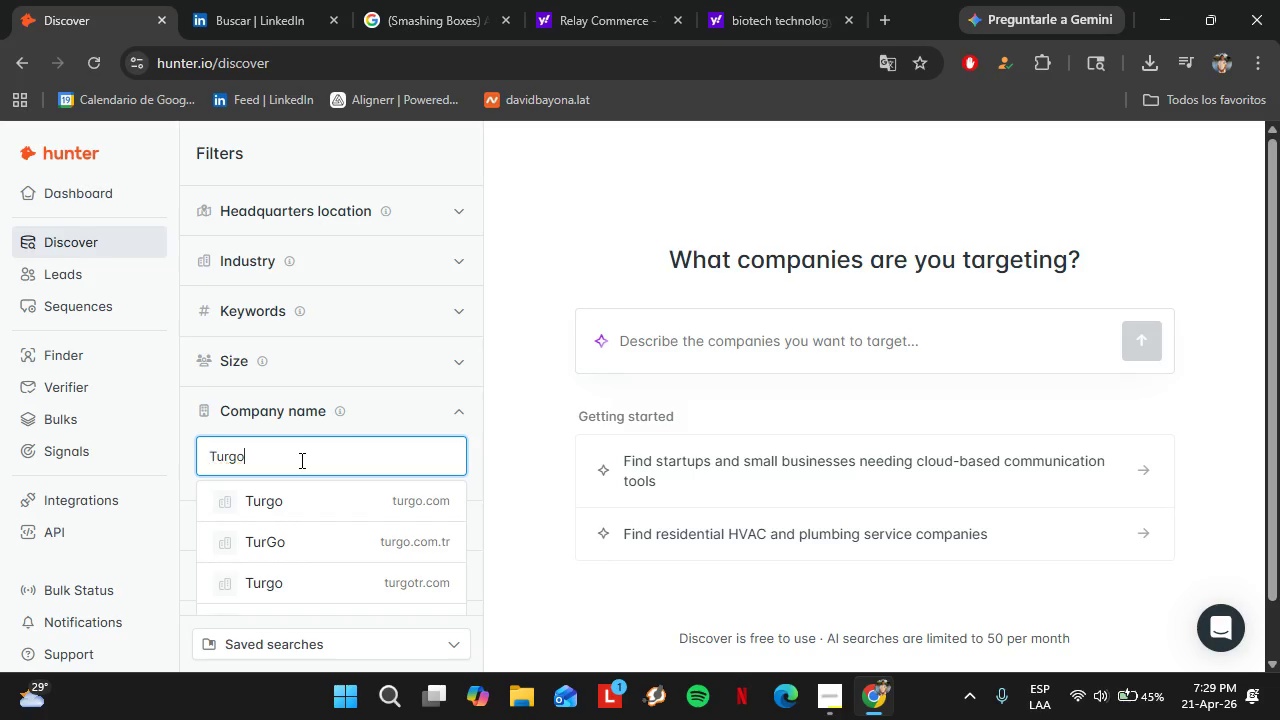 
key(Backspace)
 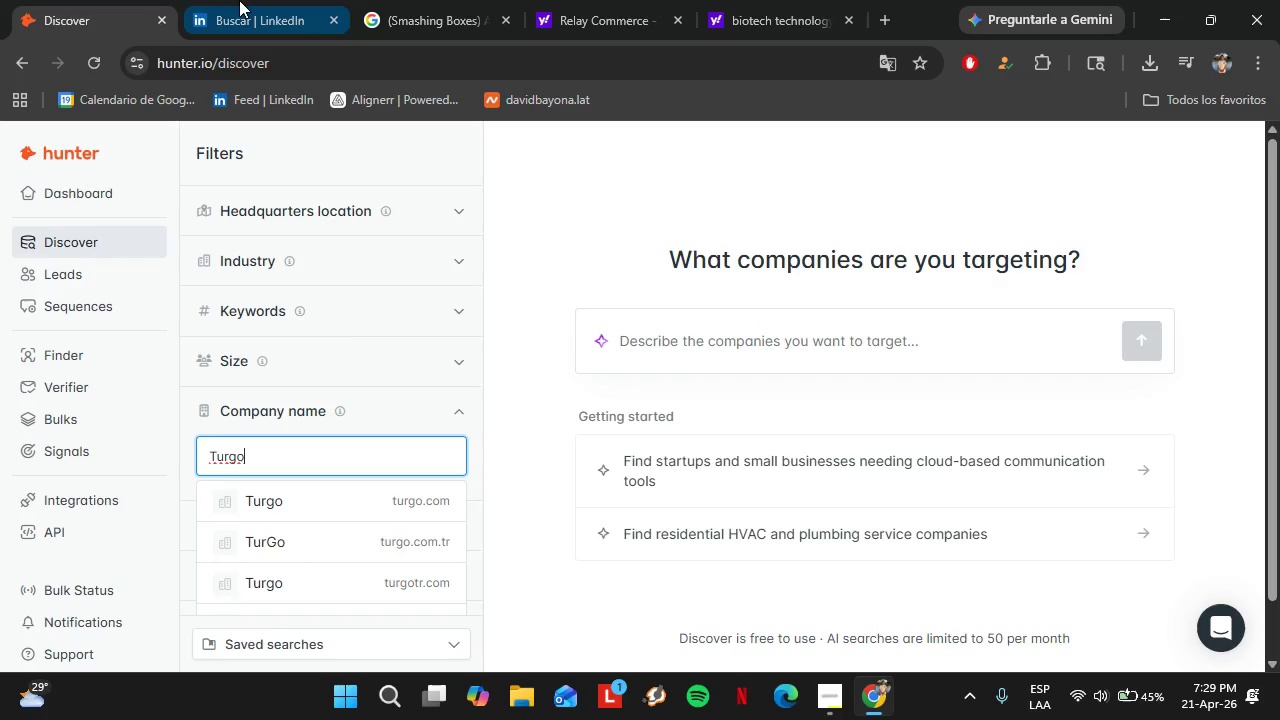 
left_click([239, 0])
 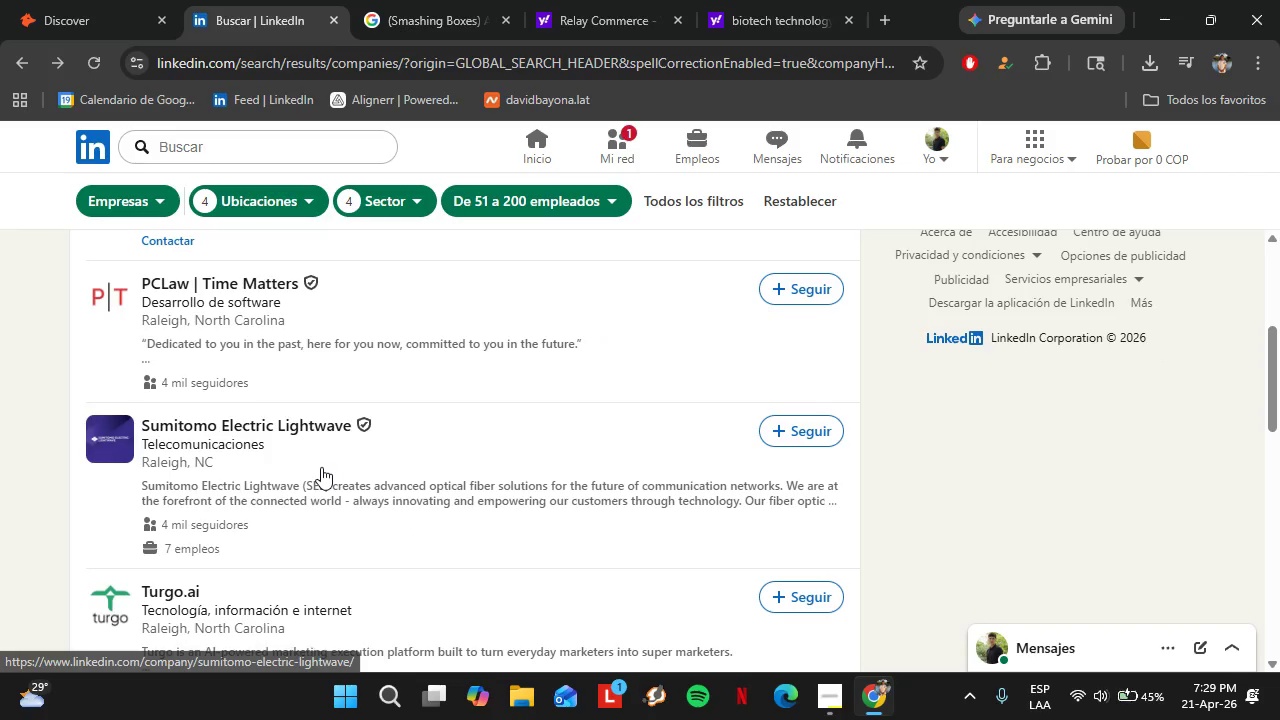 
scroll: coordinate [251, 446], scroll_direction: down, amount: 2.0
 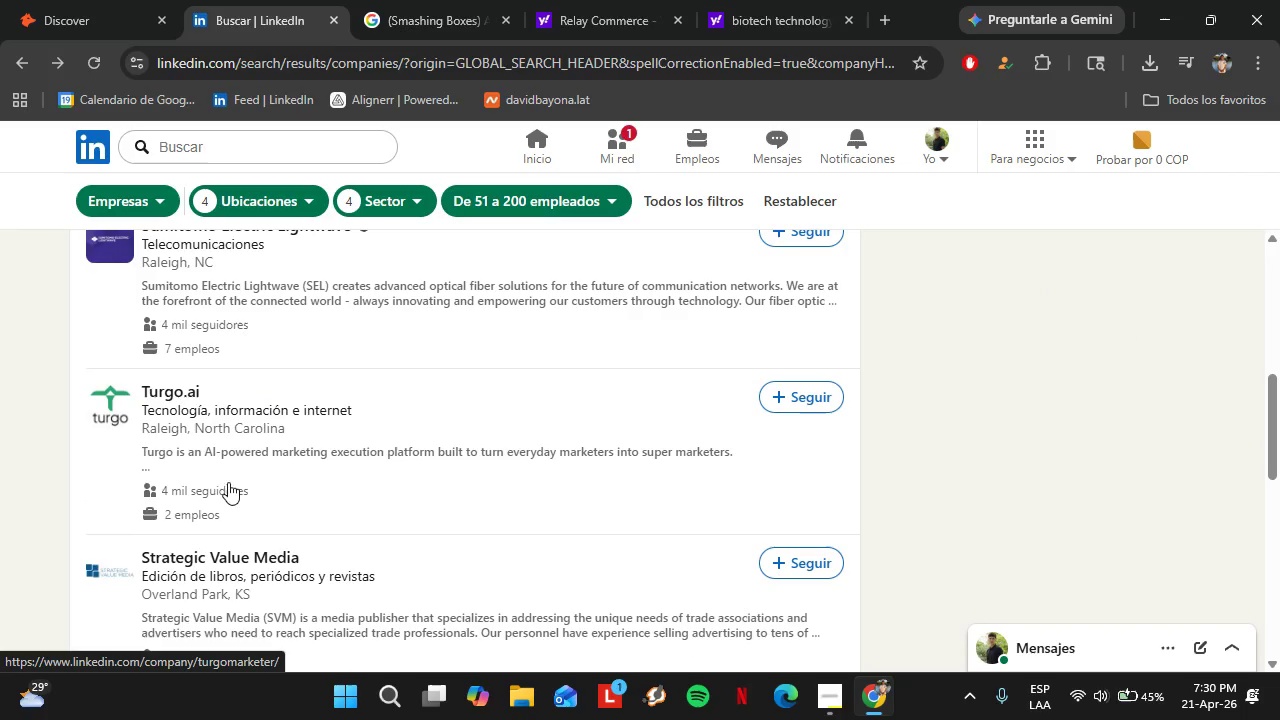 
left_click([39, 0])
 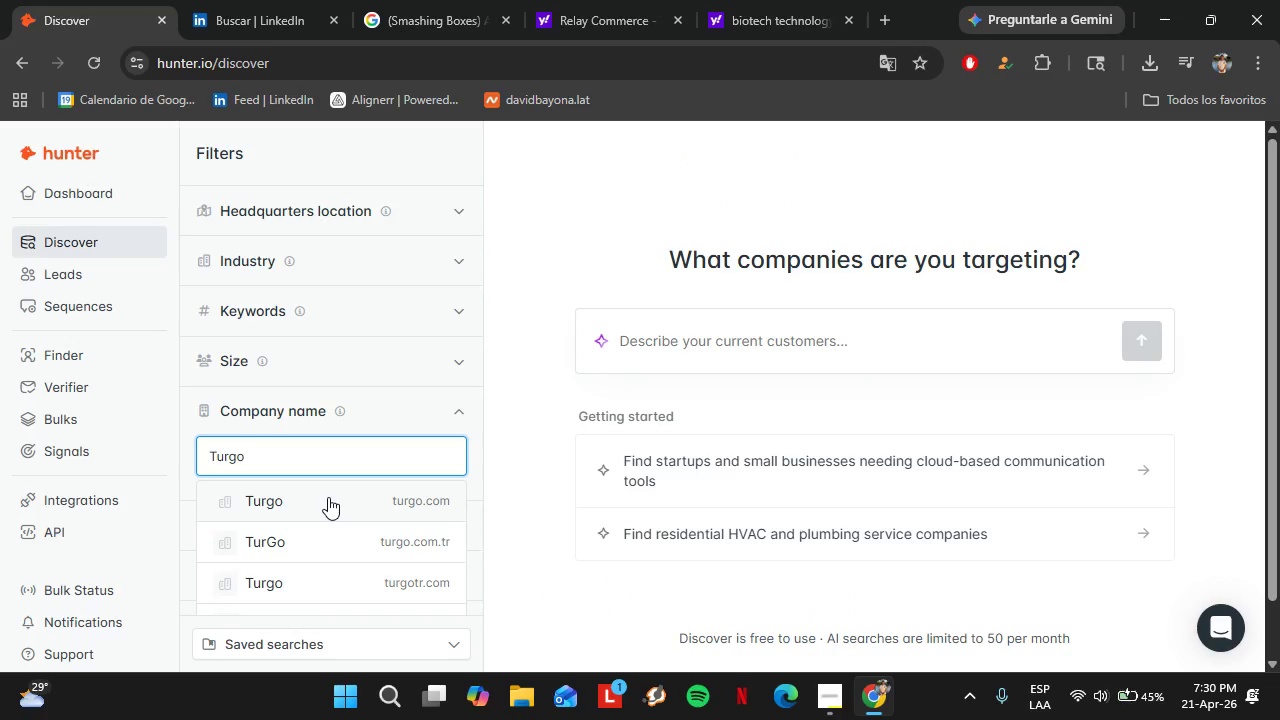 
left_click([328, 497])
 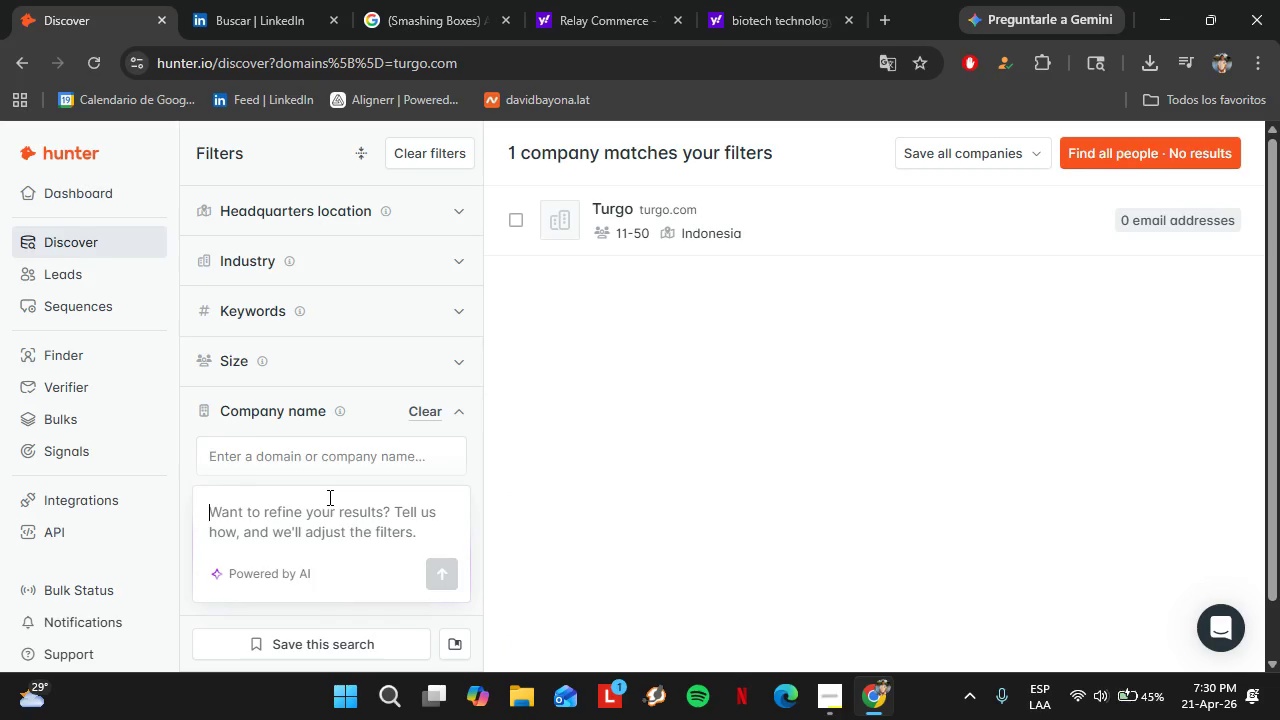 
left_click([305, 0])
 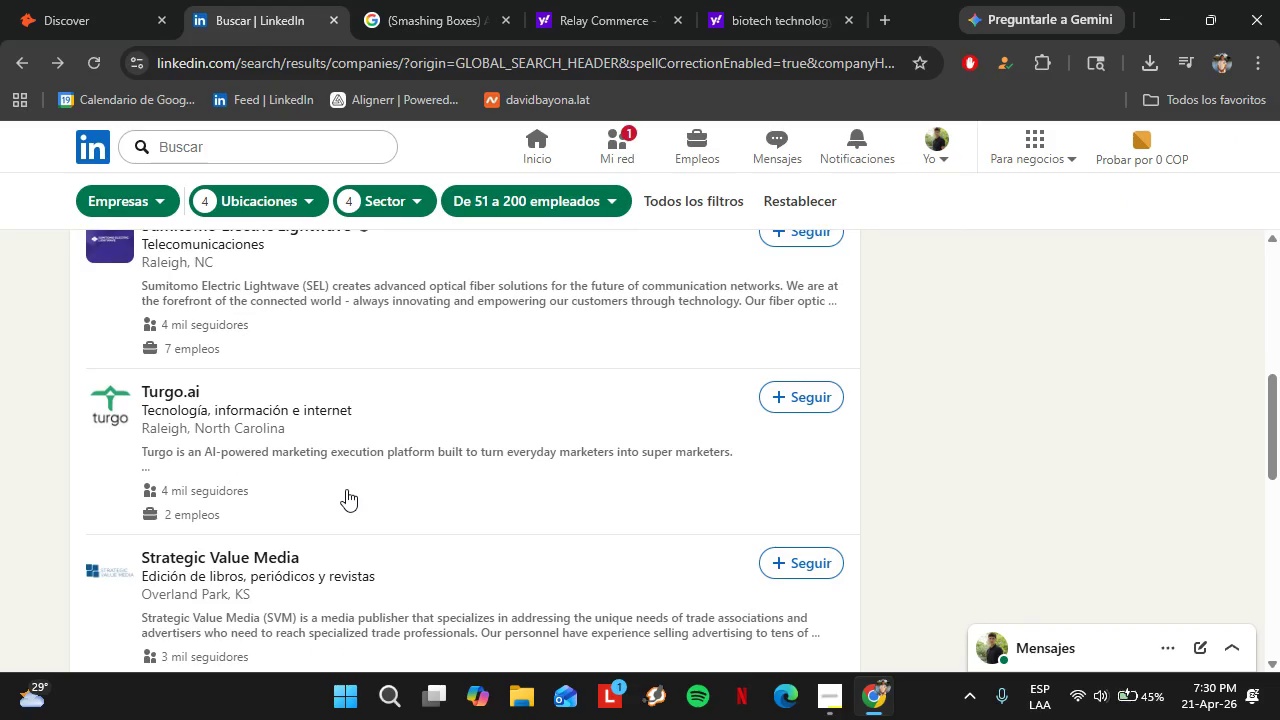 
scroll: coordinate [366, 484], scroll_direction: down, amount: 3.0
 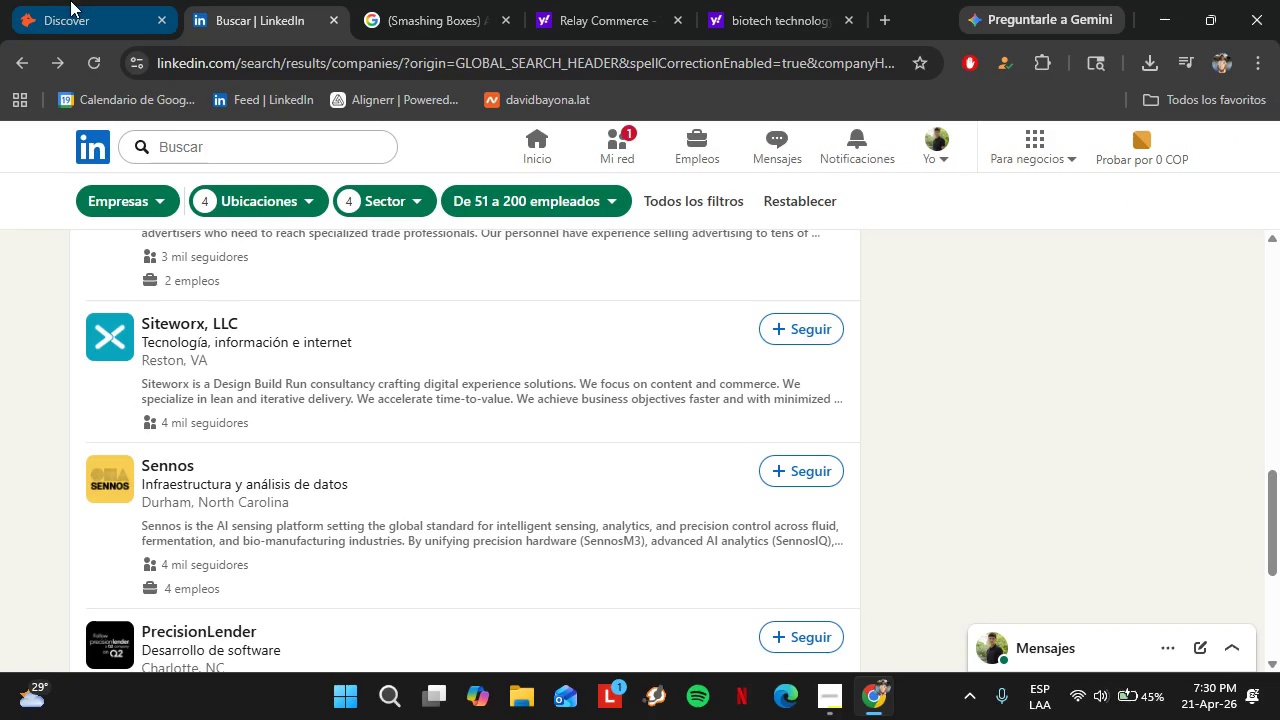 
left_click([68, 0])
 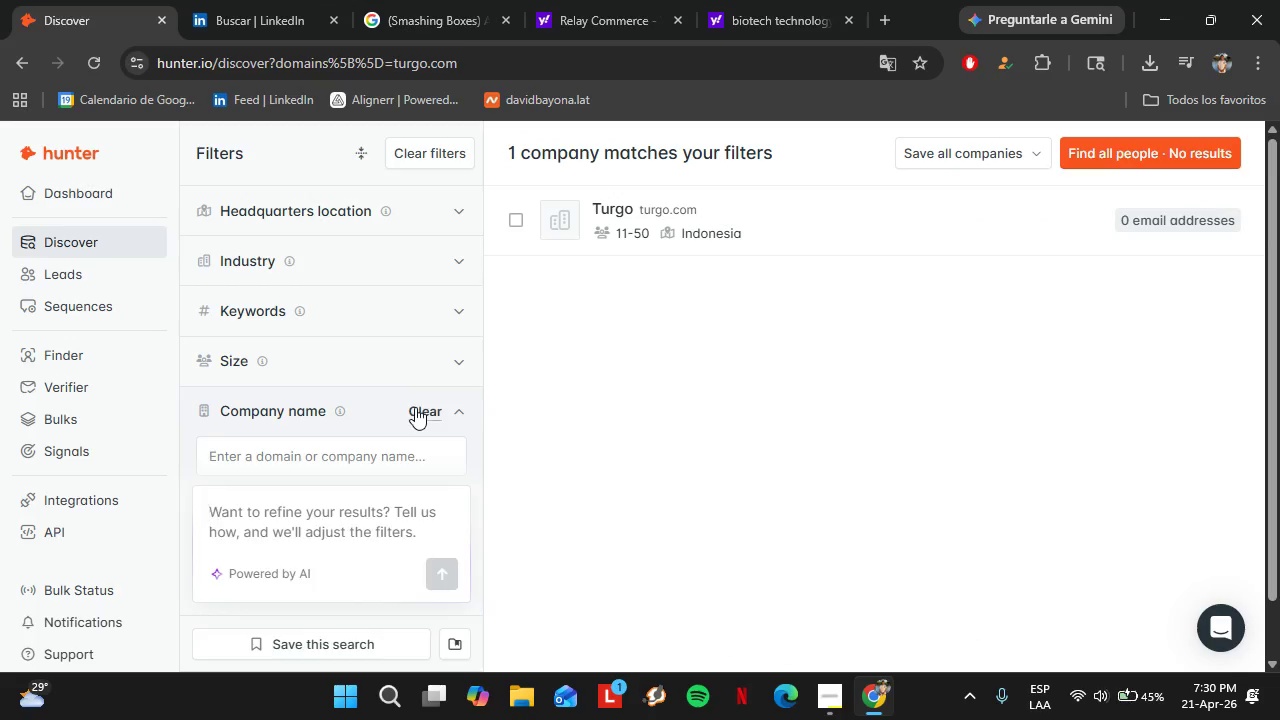 
double_click([335, 469])
 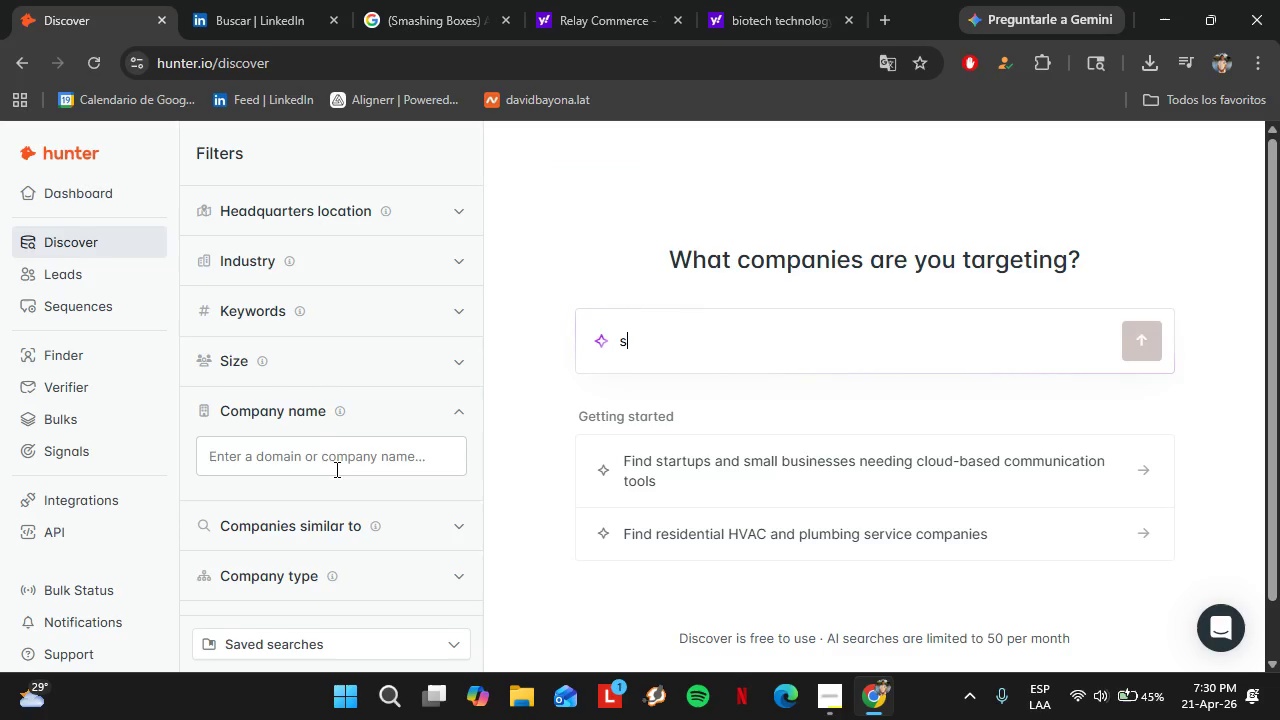 
type(sennoi)
 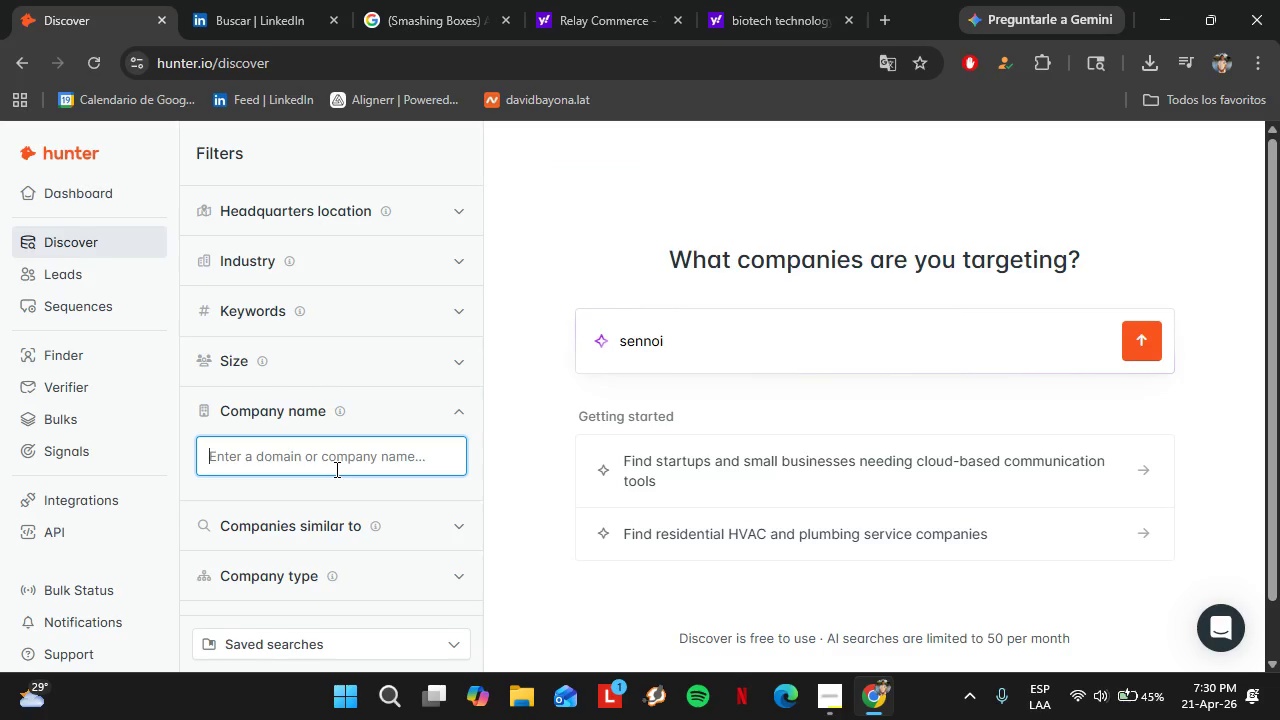 
left_click([335, 469])
 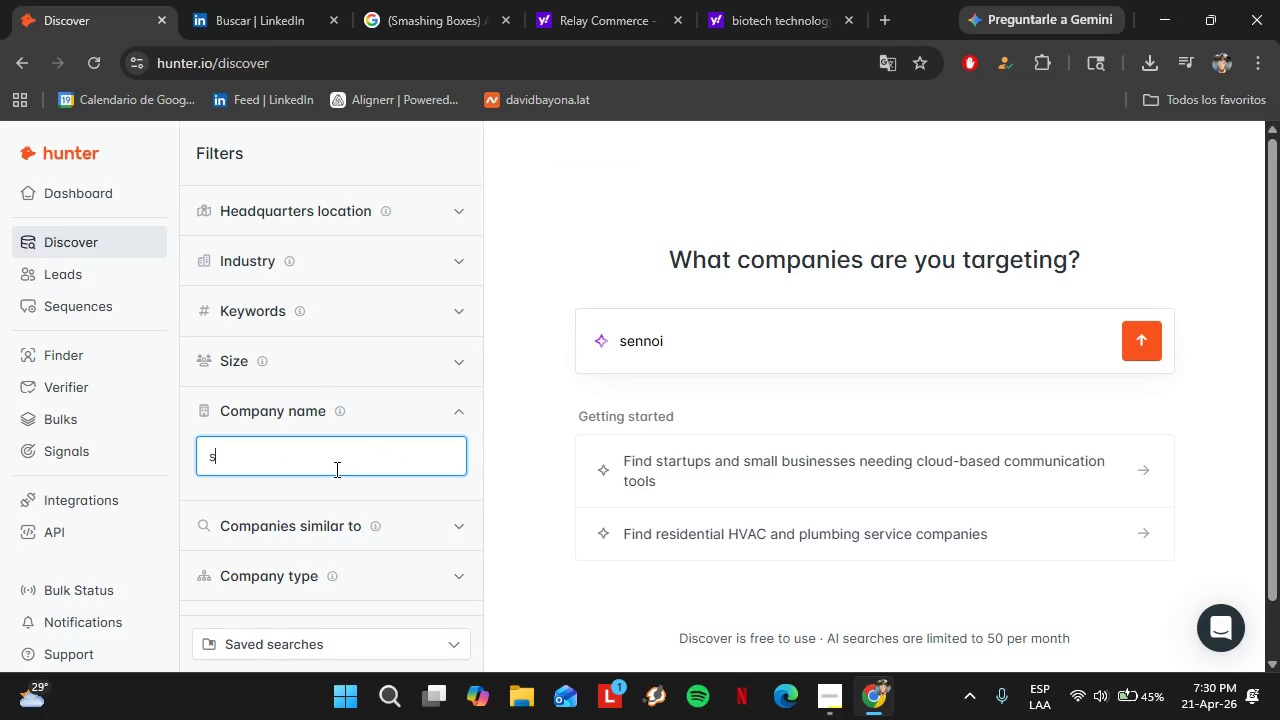 
type(sennos)
 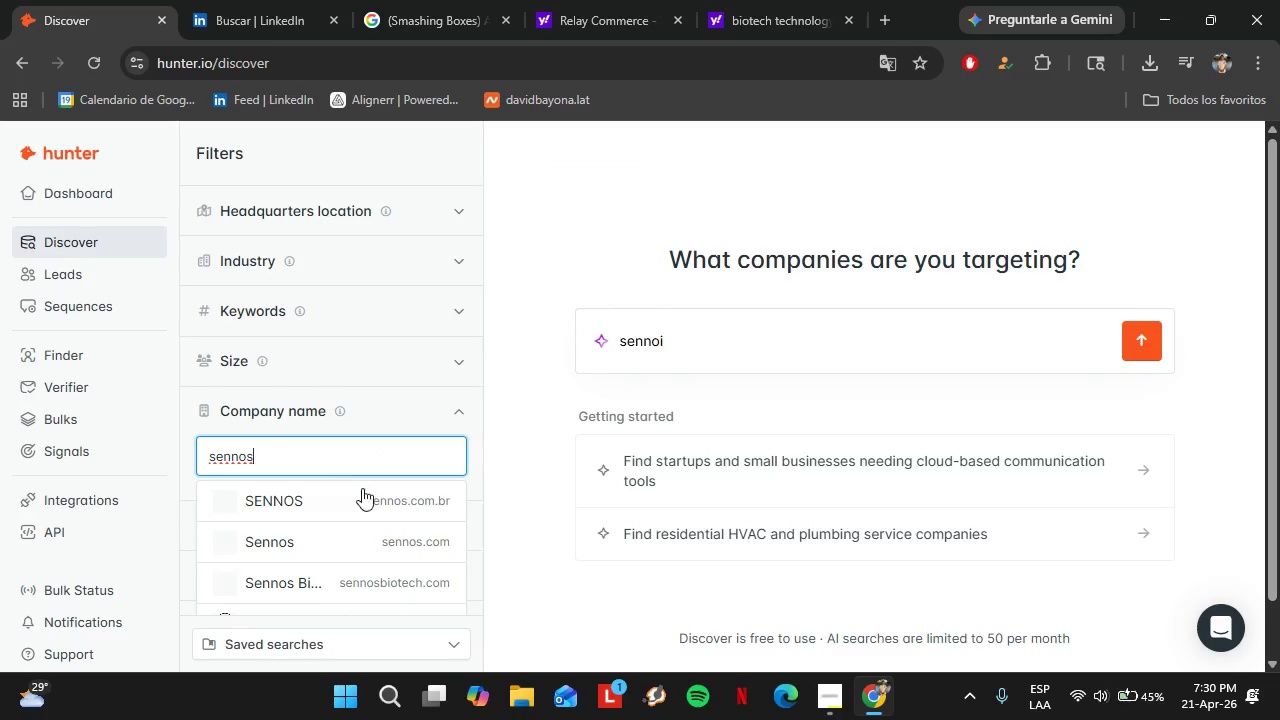 
left_click([345, 540])
 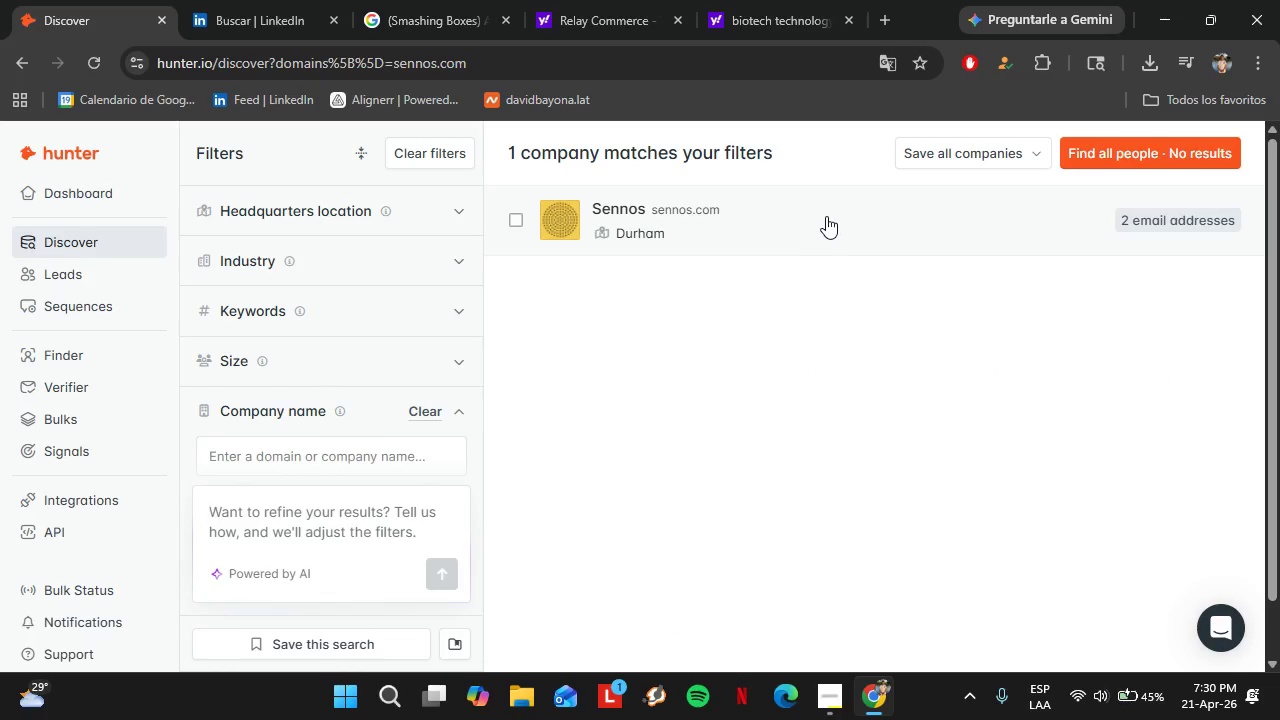 
left_click([826, 215])
 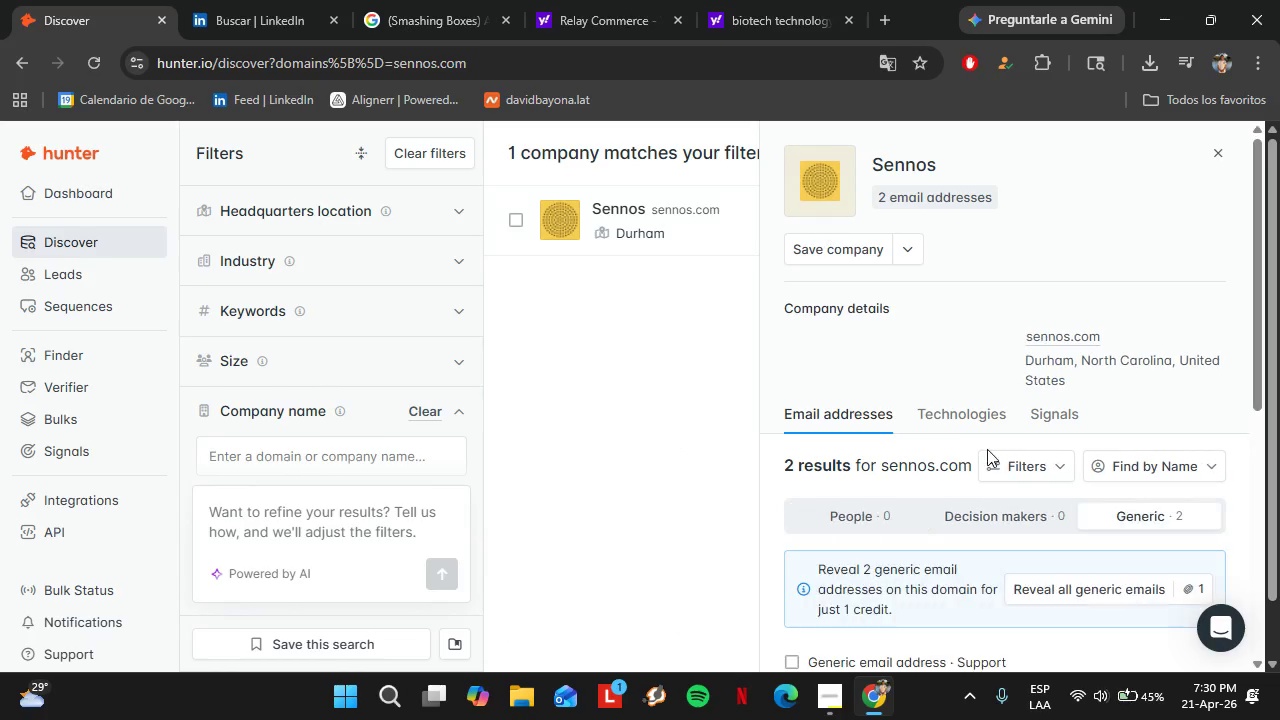 
scroll: coordinate [988, 450], scroll_direction: down, amount: 3.0
 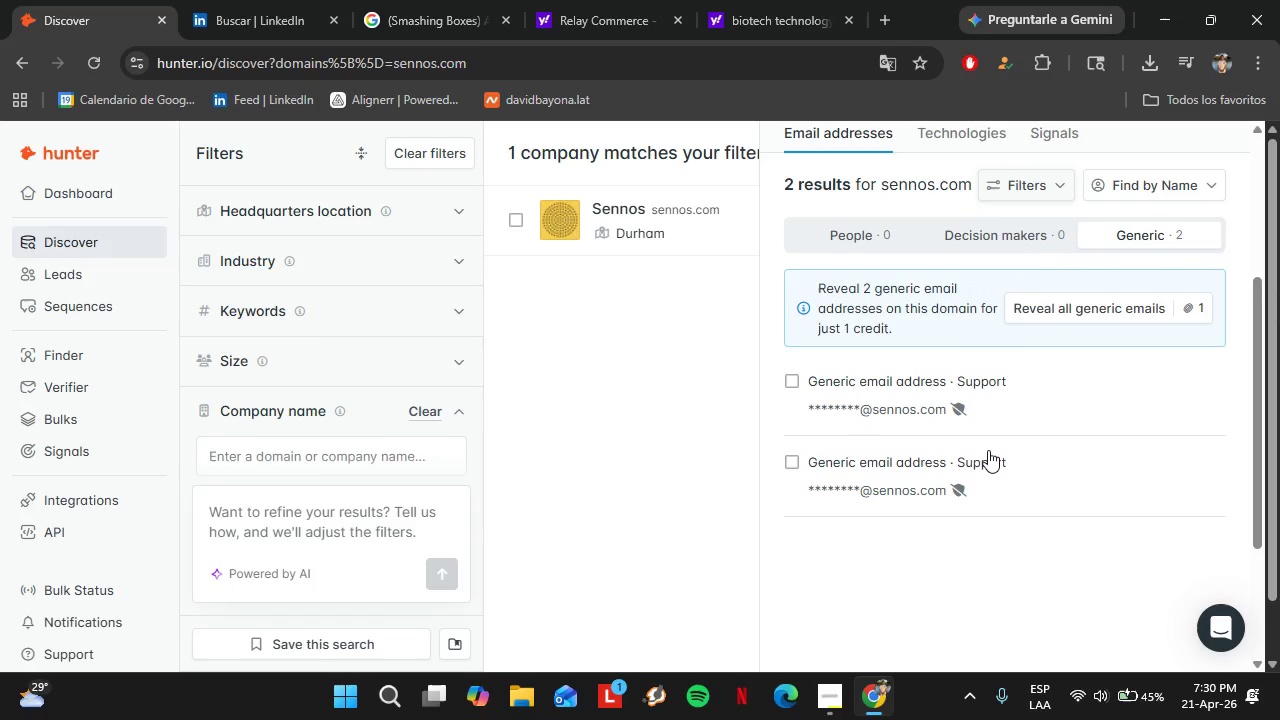 
scroll: coordinate [988, 450], scroll_direction: up, amount: 4.0
 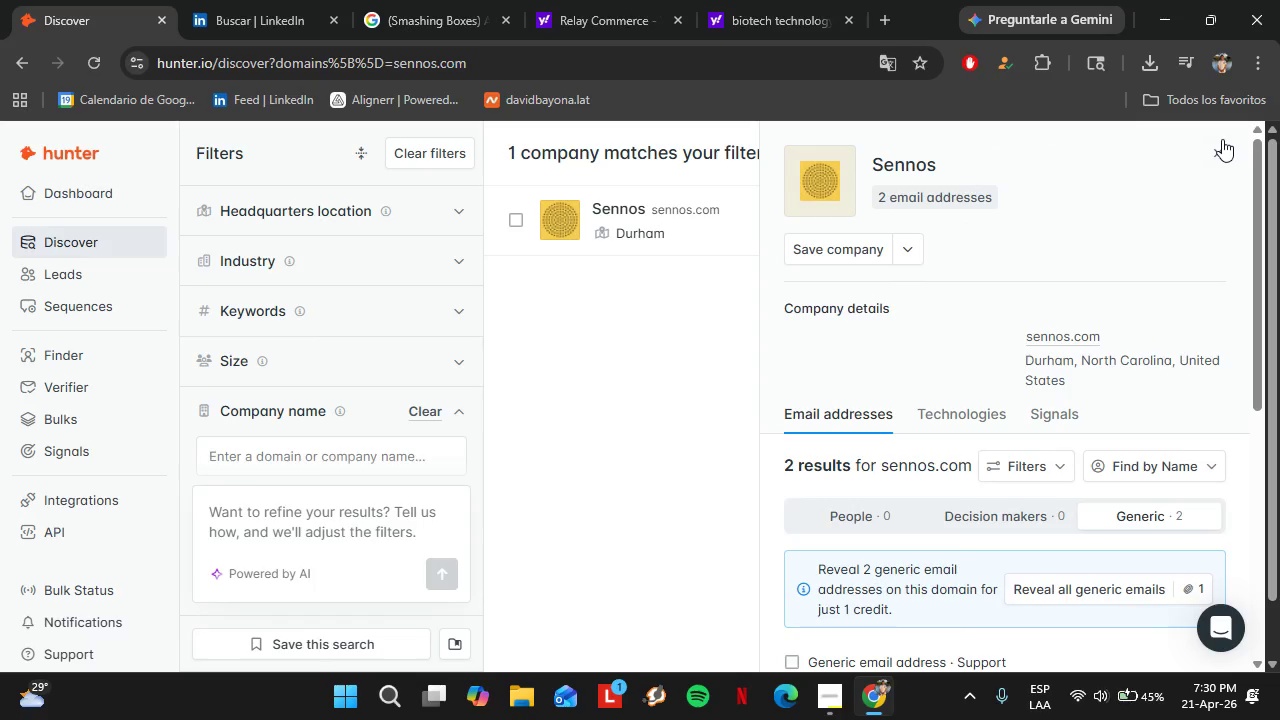 
left_click([258, 0])
 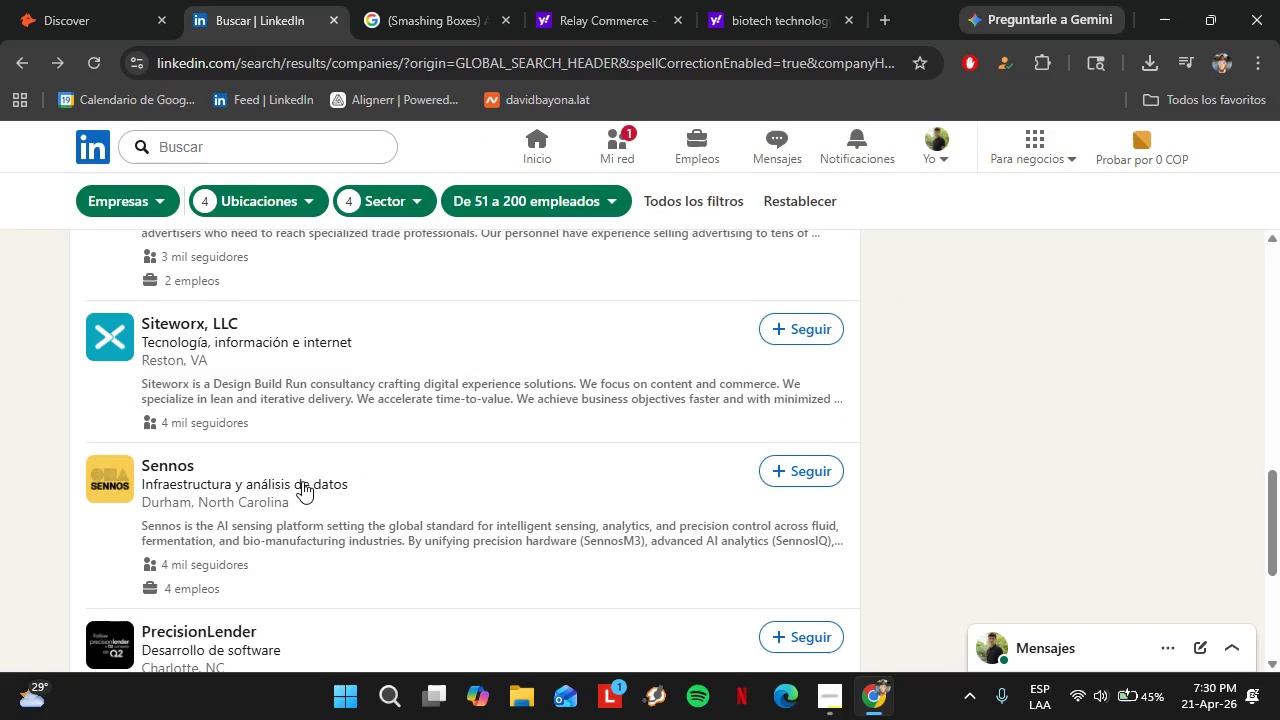 
scroll: coordinate [302, 481], scroll_direction: down, amount: 2.0
 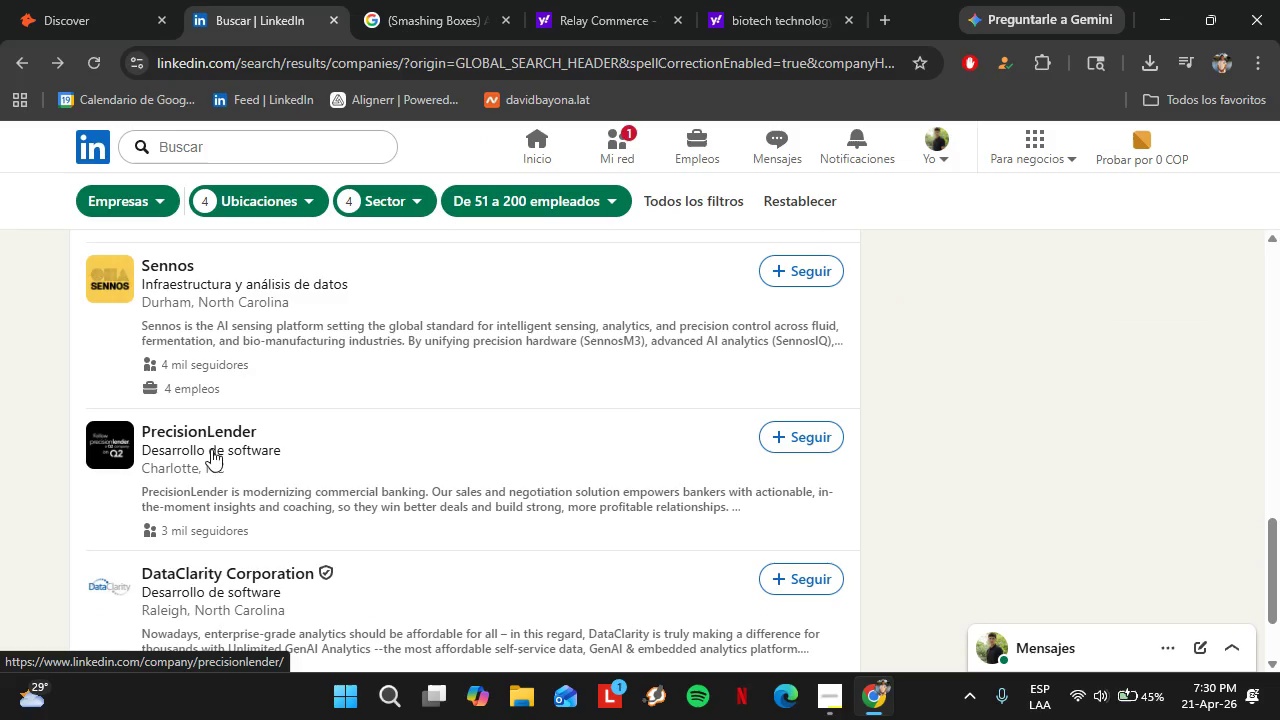 
left_click([69, 13])
 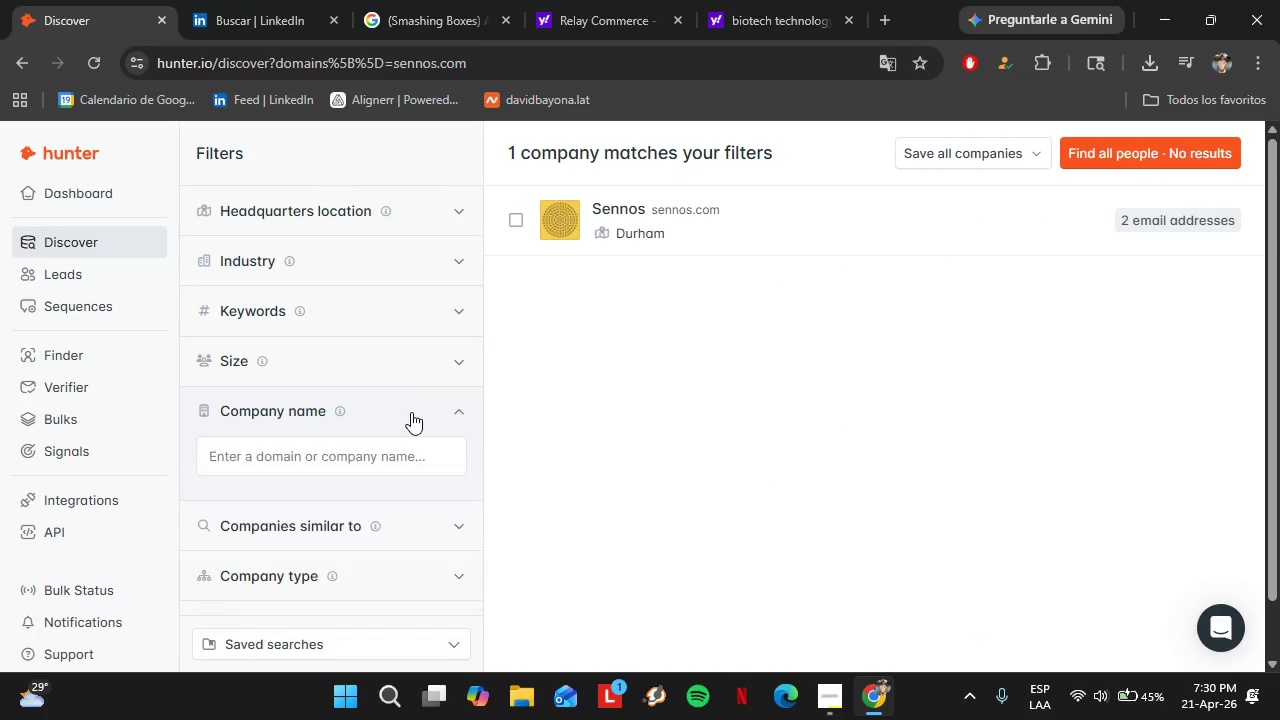 
left_click([317, 455])
 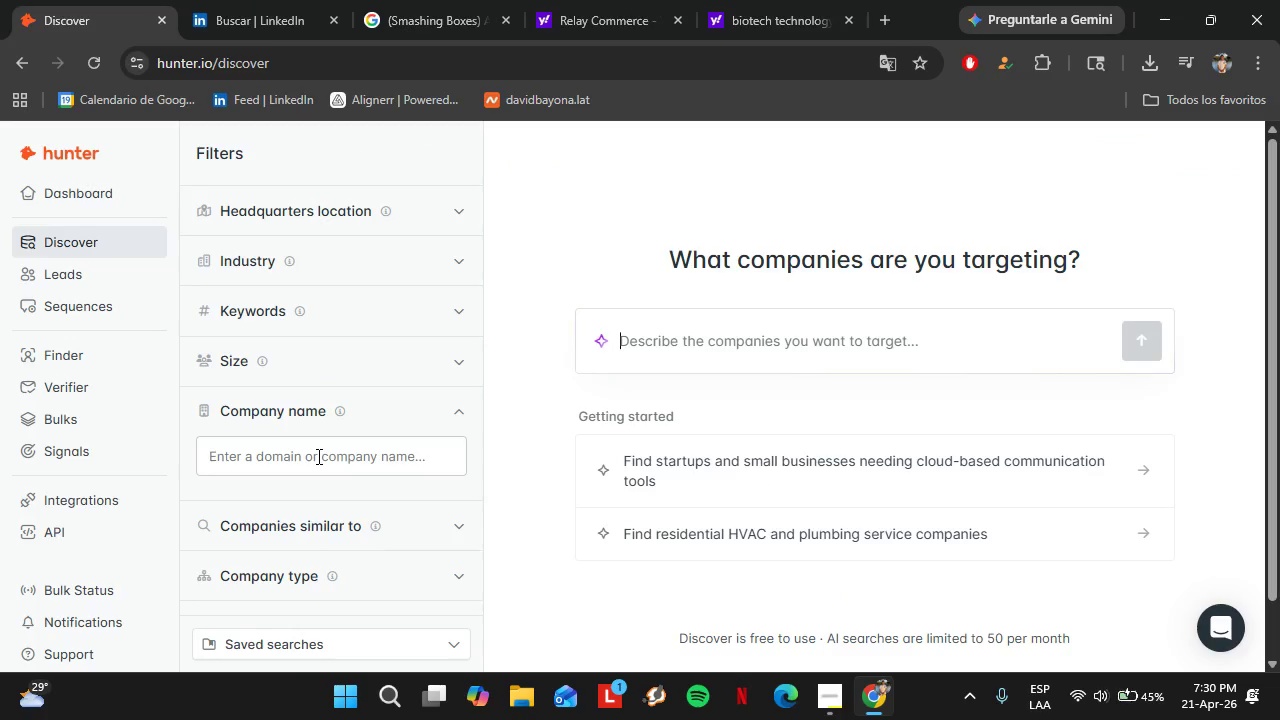 
type(PrePrecisionLender)
 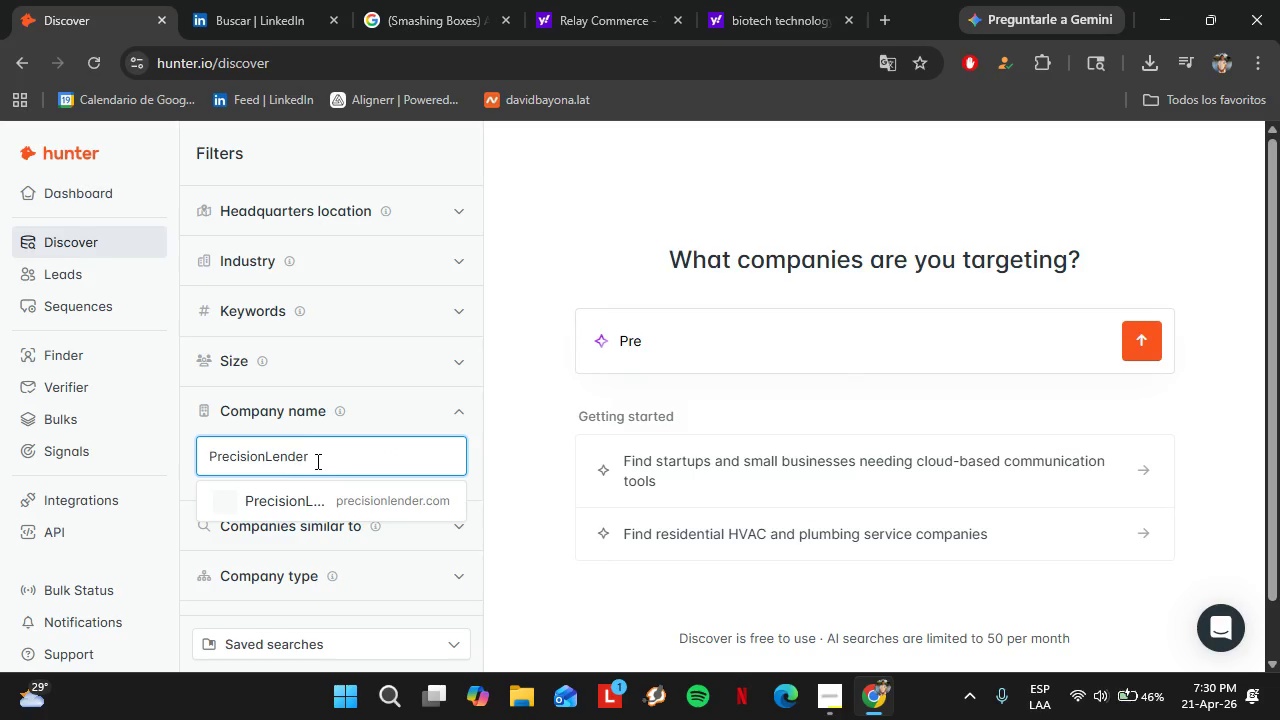 
left_click([368, 491])
 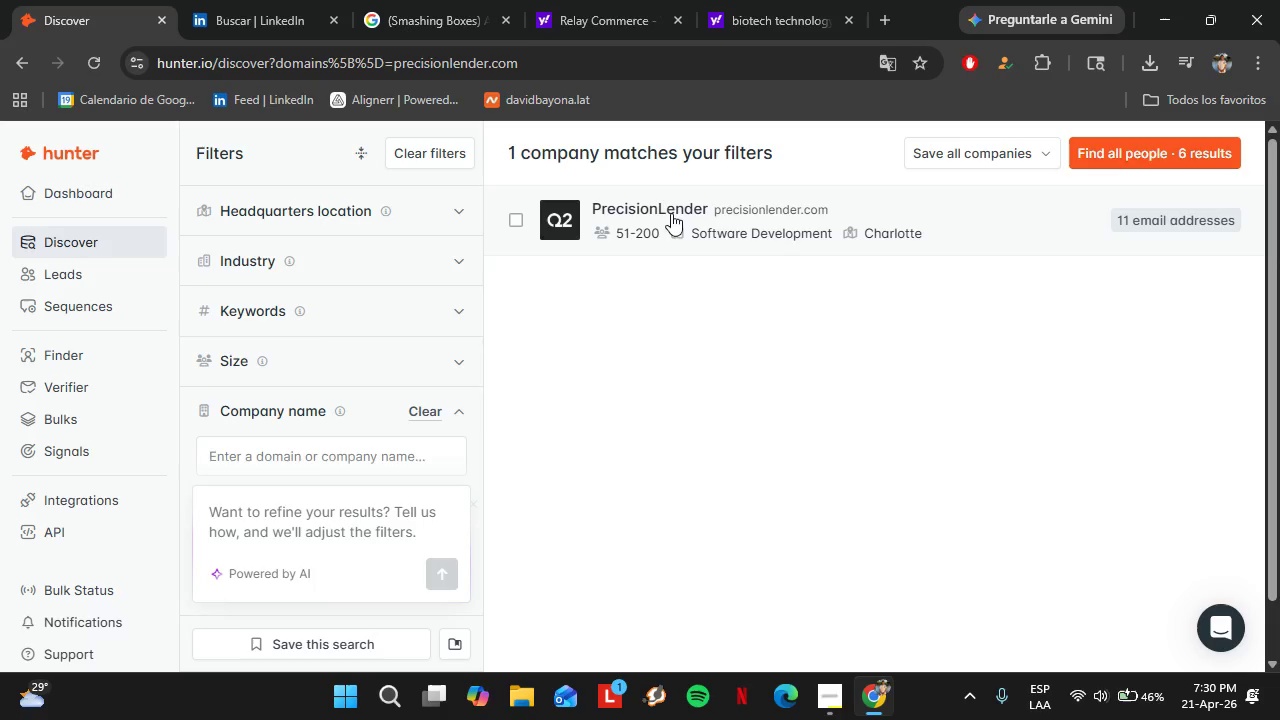 
left_click([857, 202])
 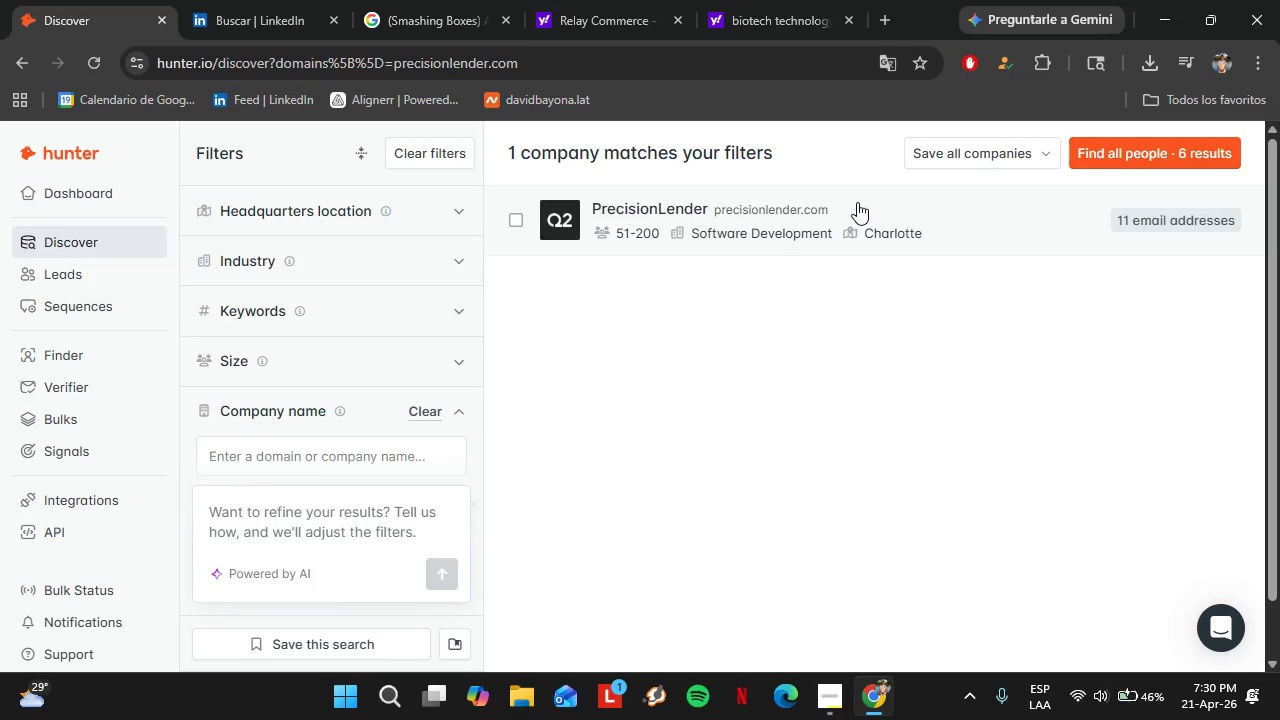 
mouse_move([840, 173])
 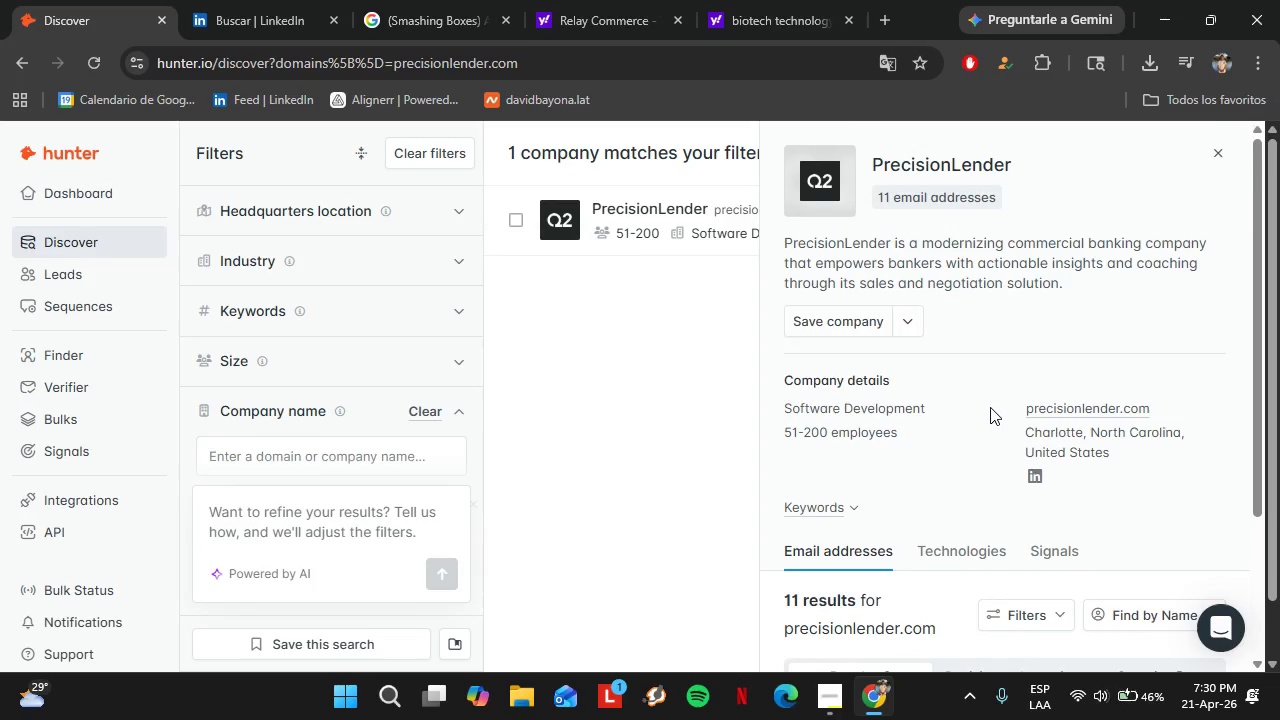 
scroll: coordinate [896, 498], scroll_direction: down, amount: 7.0
 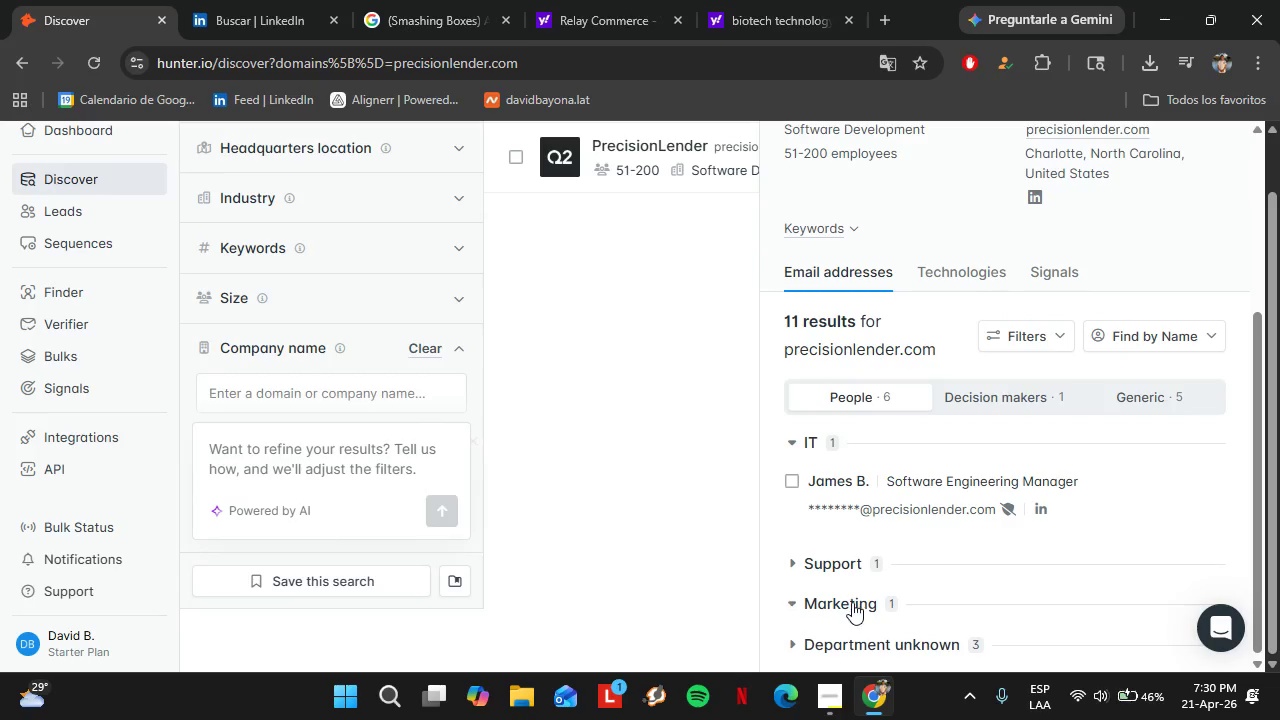 
left_click([852, 602])
 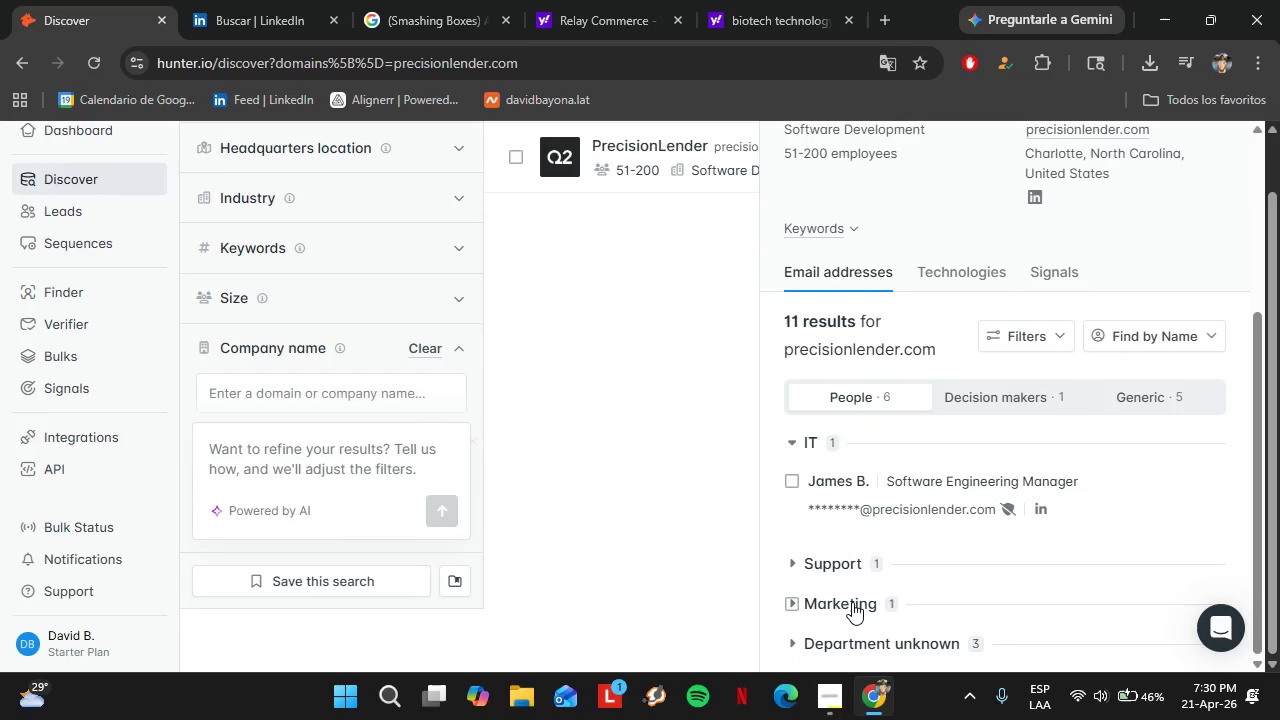 
left_click([852, 602])
 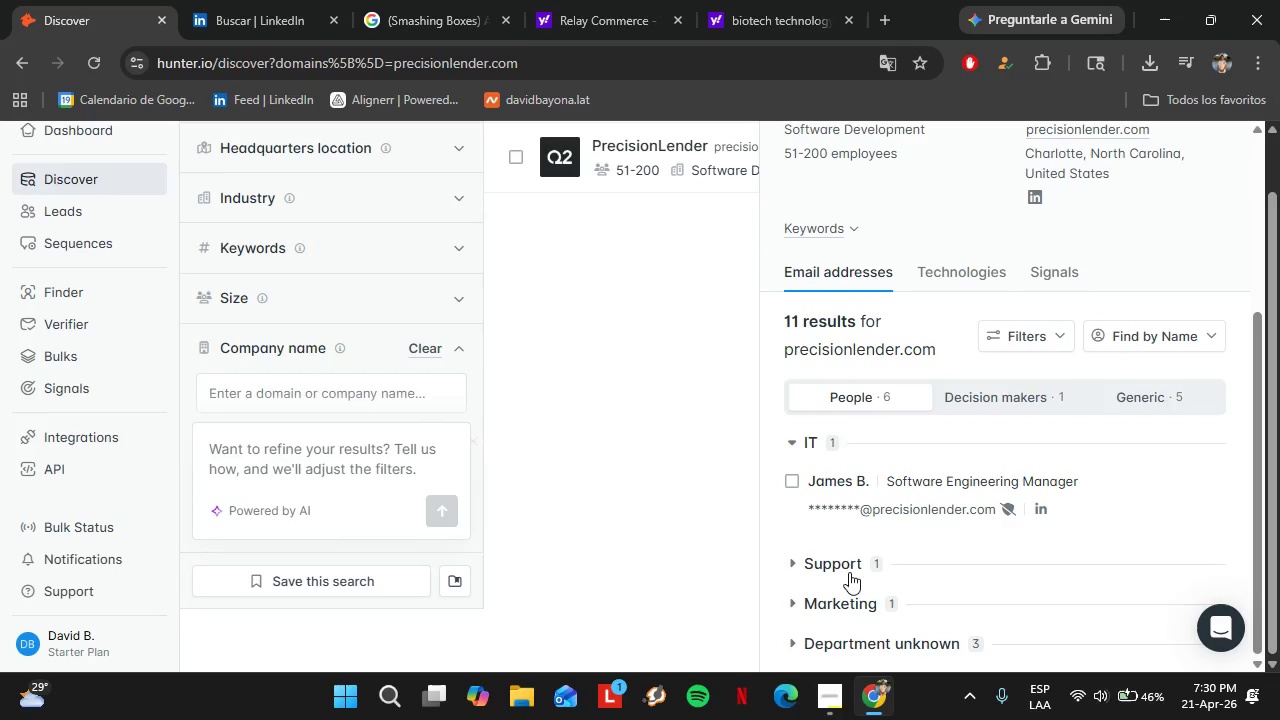 
left_click([844, 566])
 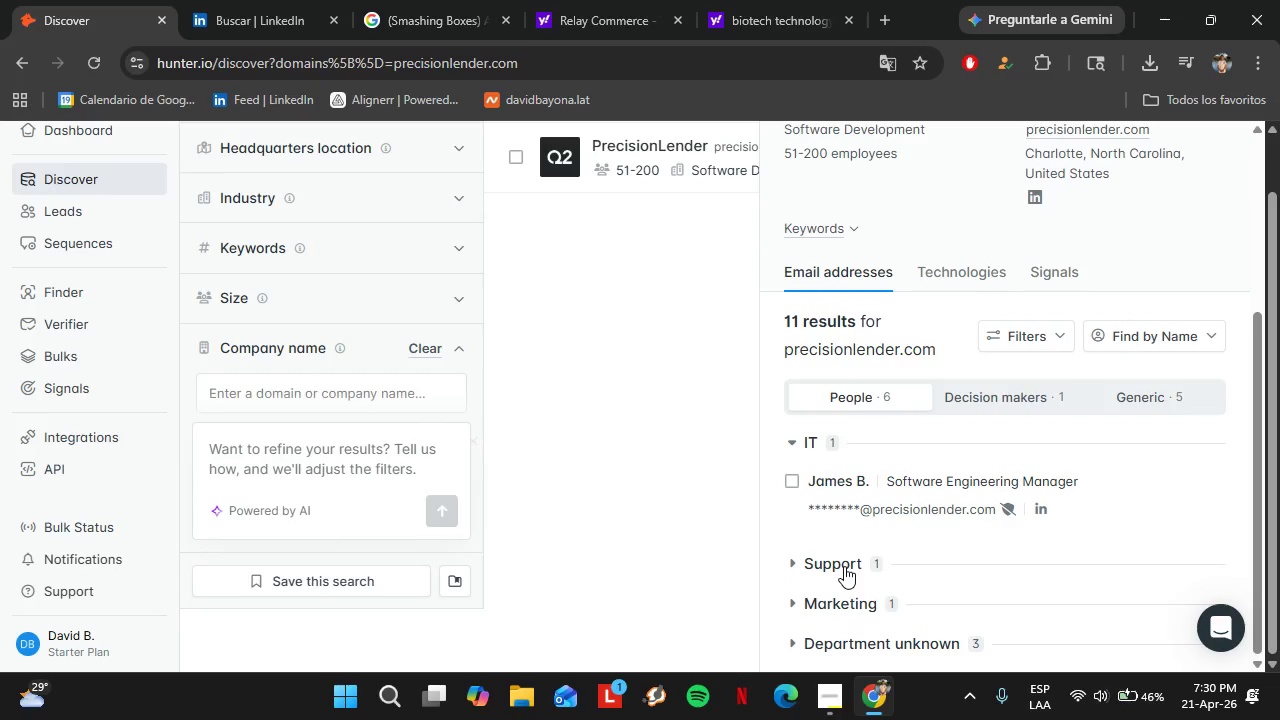 
double_click([844, 566])
 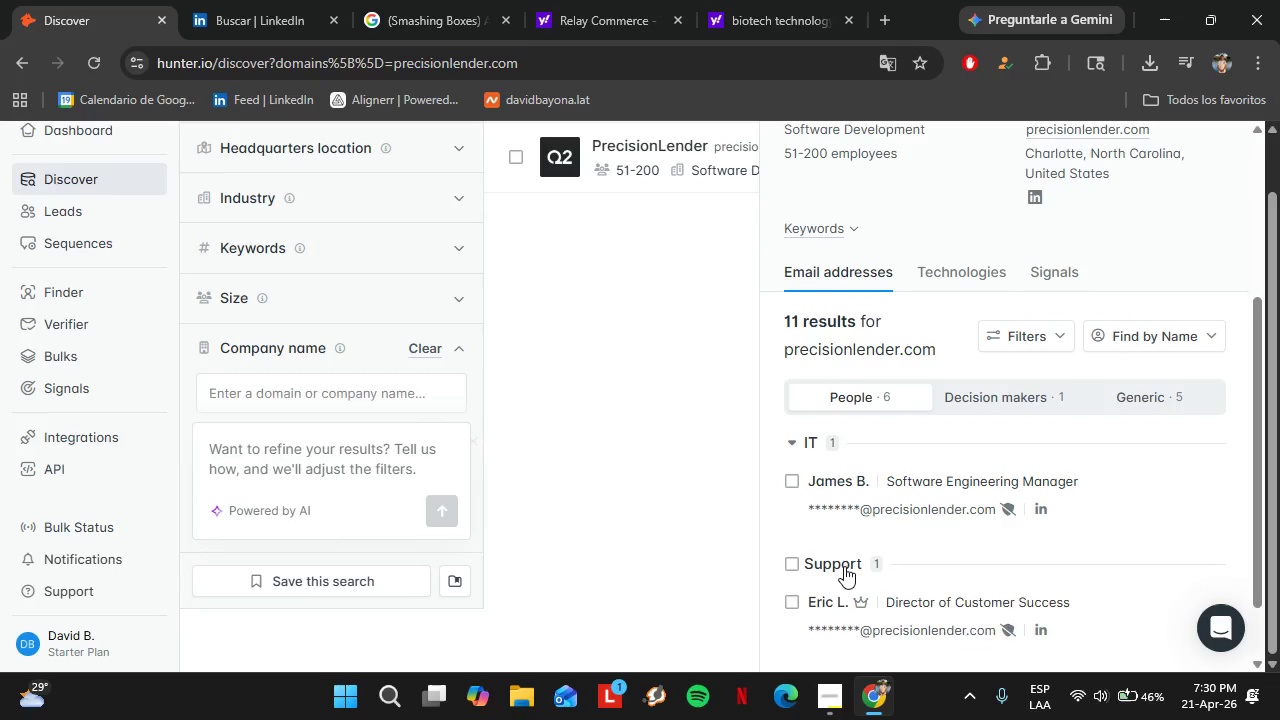 
left_click([844, 566])
 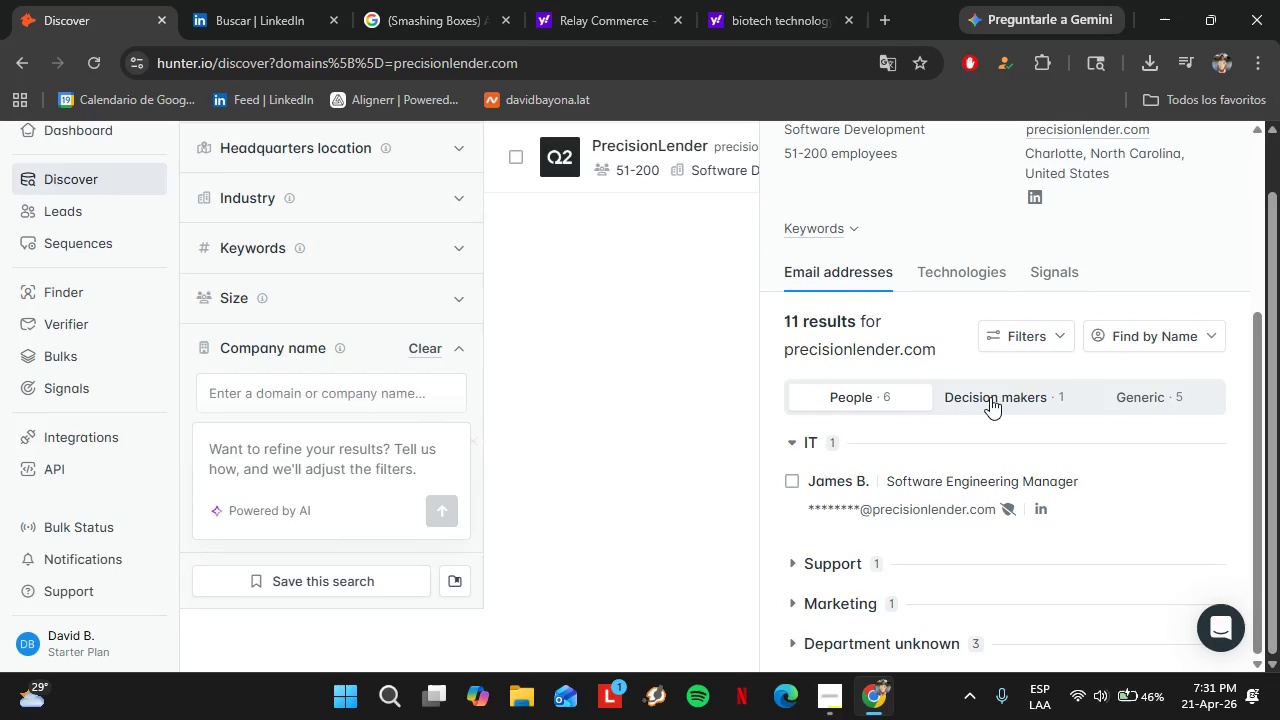 
left_click([990, 397])
 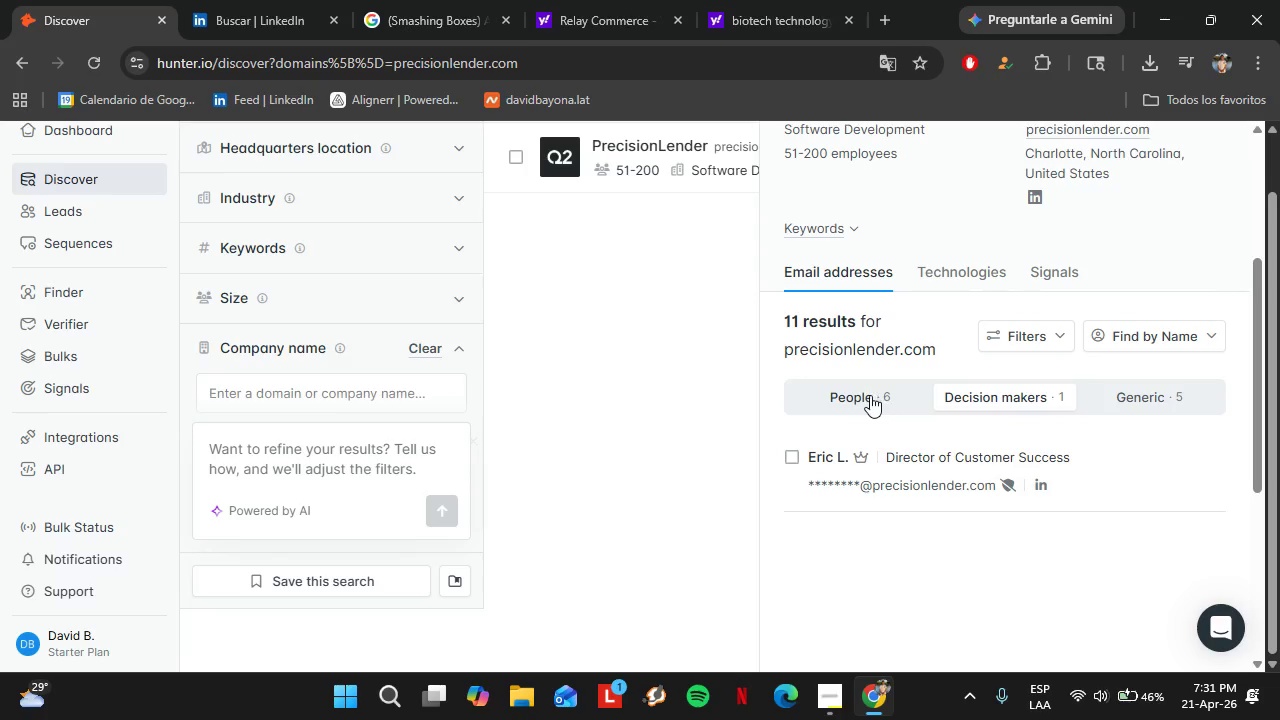 
left_click([870, 394])
 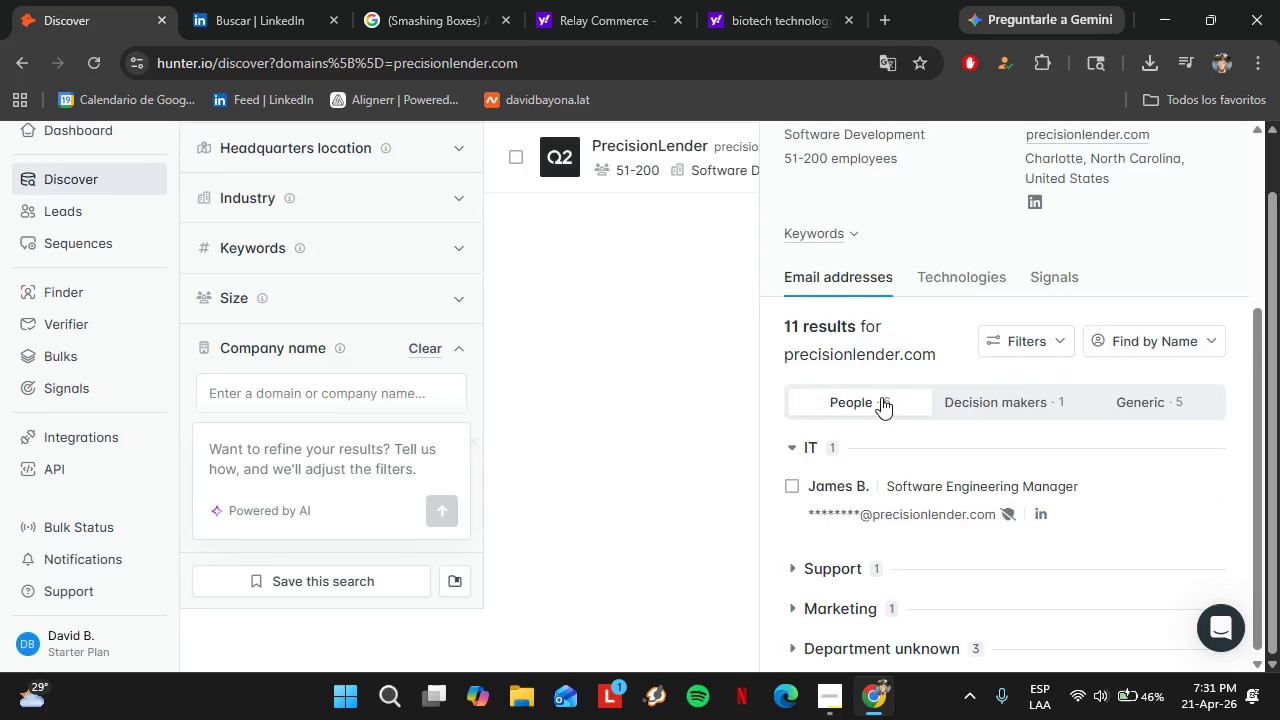 
scroll: coordinate [881, 397], scroll_direction: up, amount: 4.0
 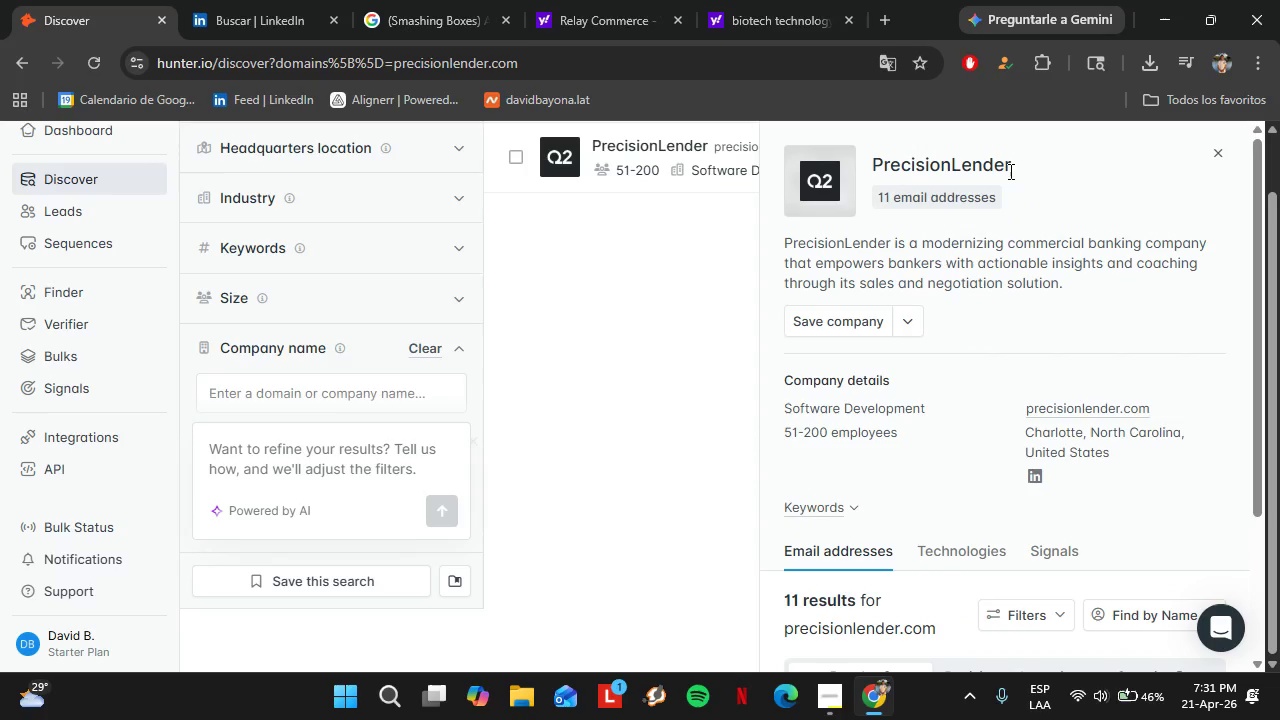 
left_click_drag(start_coordinate=[1012, 168], to_coordinate=[878, 175])
 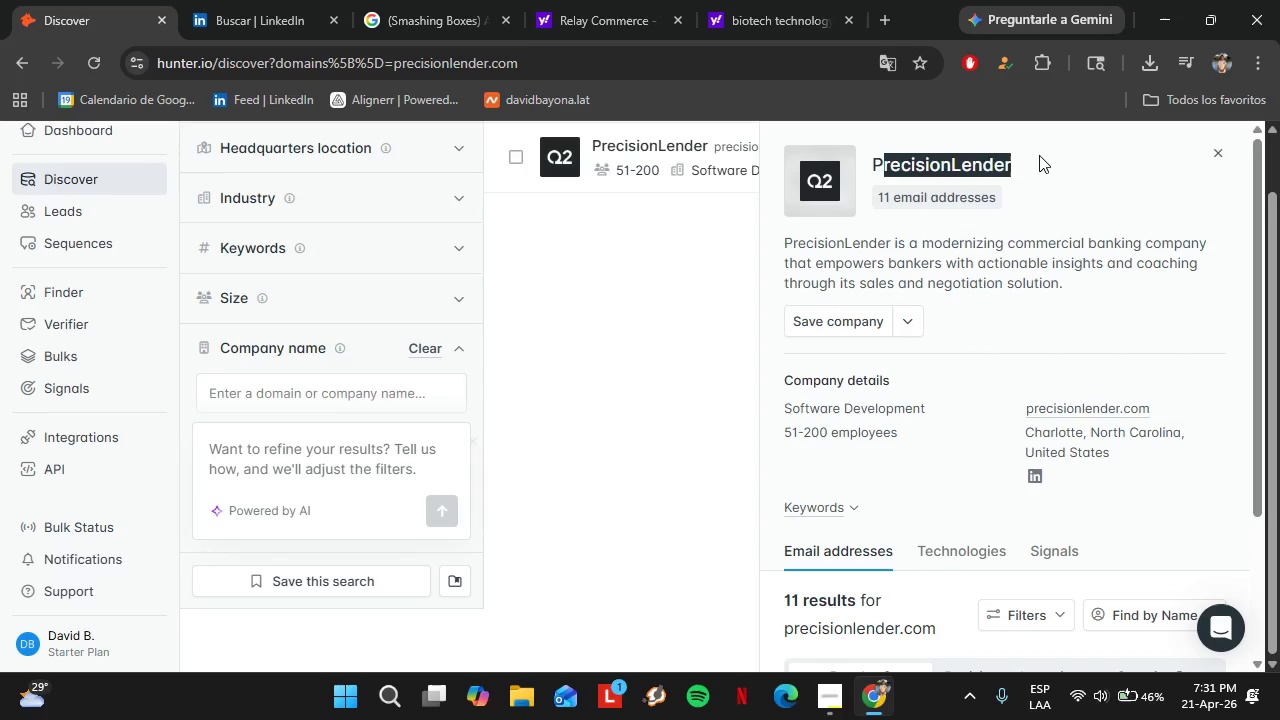 
left_click([1039, 155])
 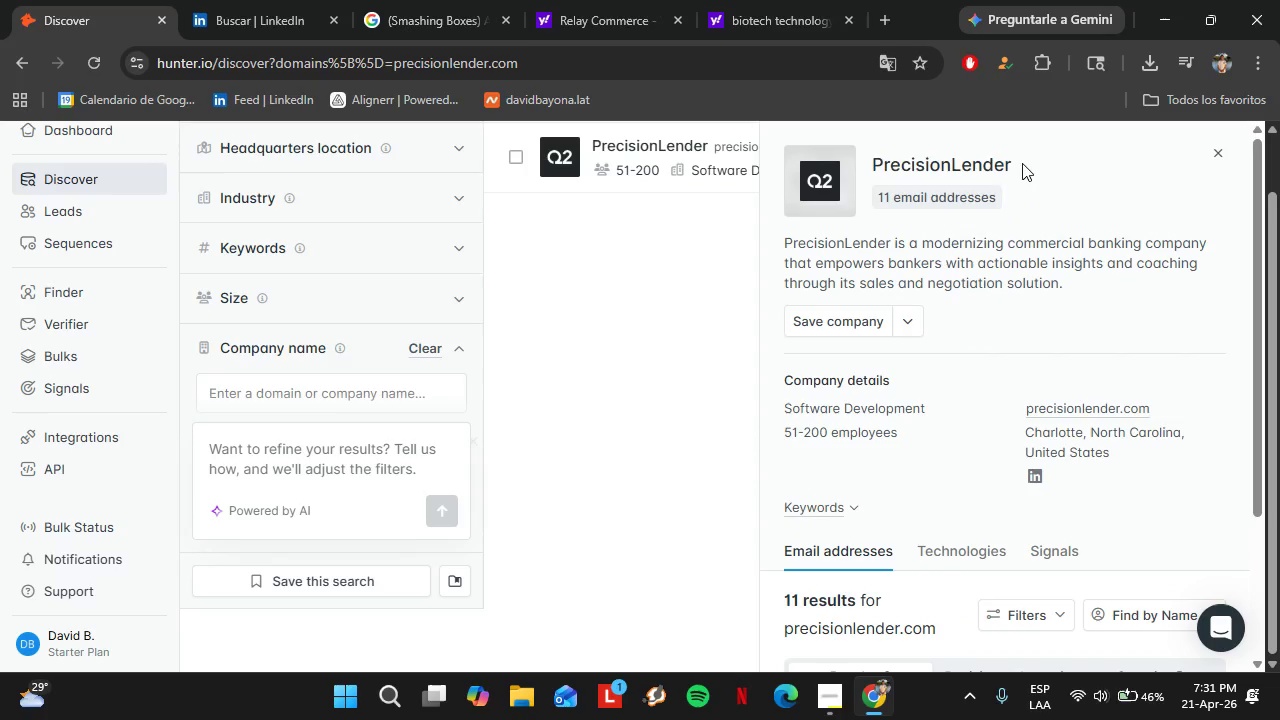 
left_click_drag(start_coordinate=[1039, 155], to_coordinate=[878, 171])
 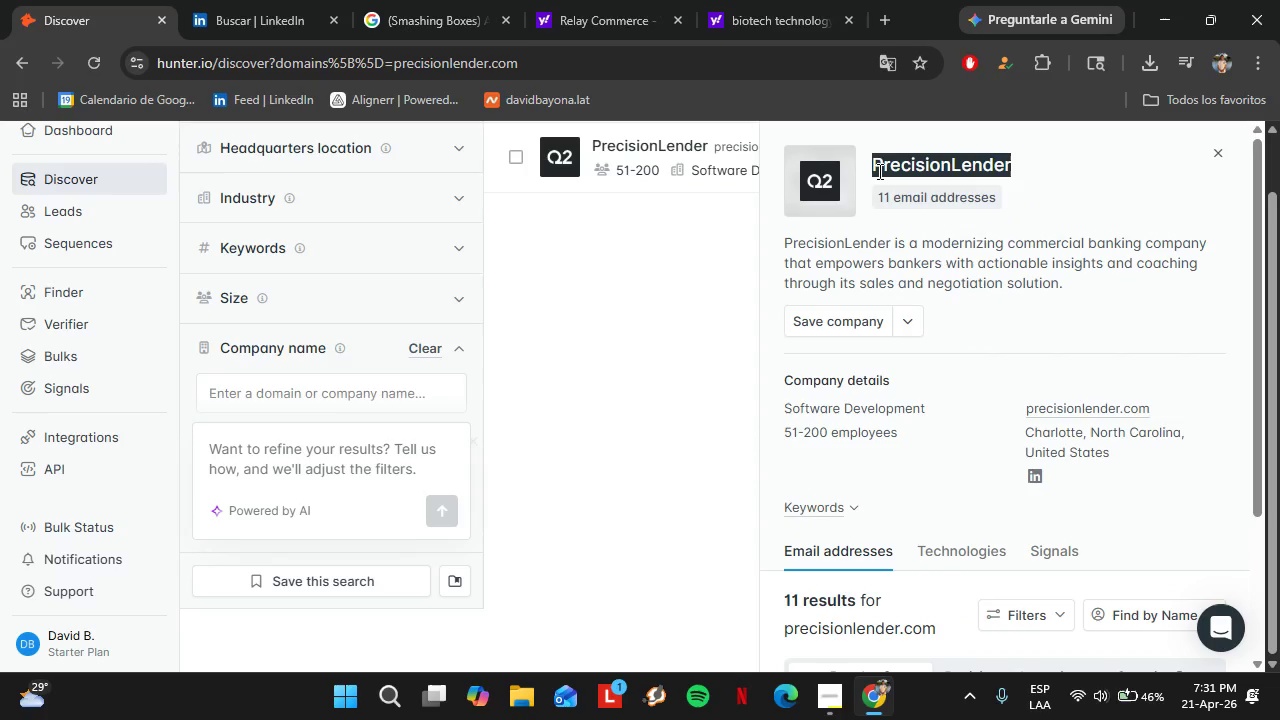 
key(Control+C)
 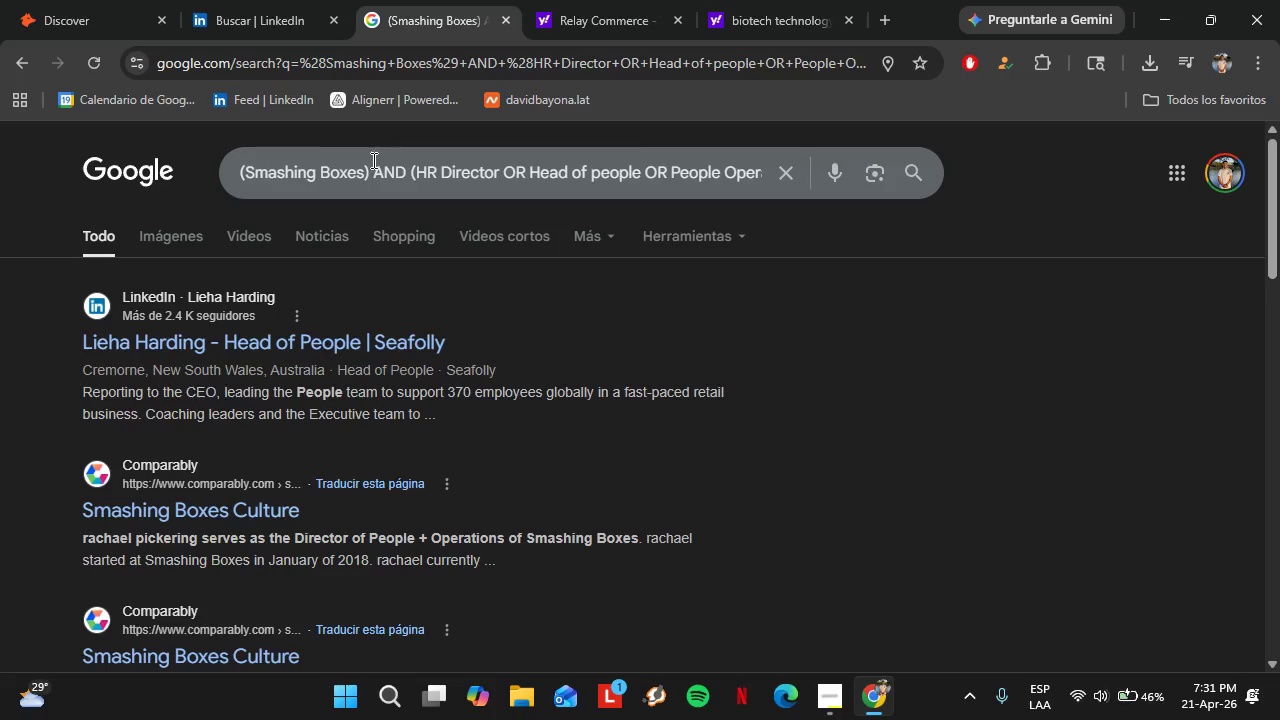 
left_click_drag(start_coordinate=[363, 173], to_coordinate=[249, 169])
 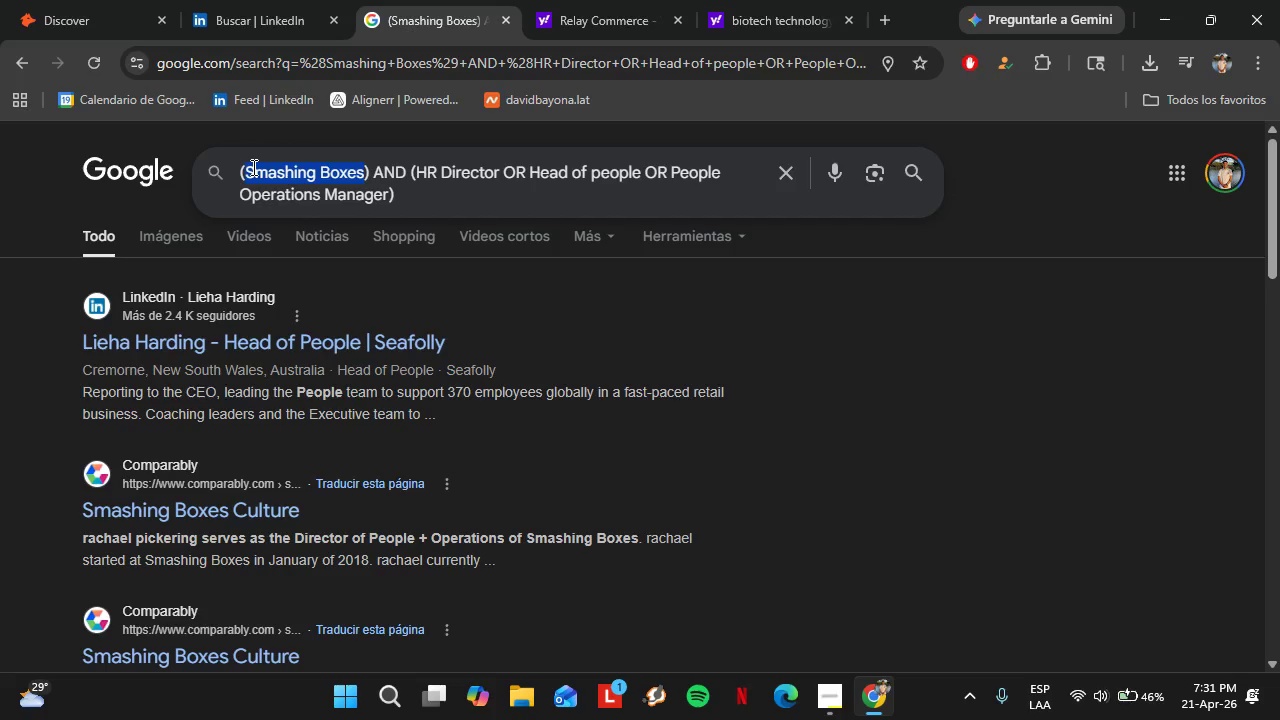 
key(Control+V)
 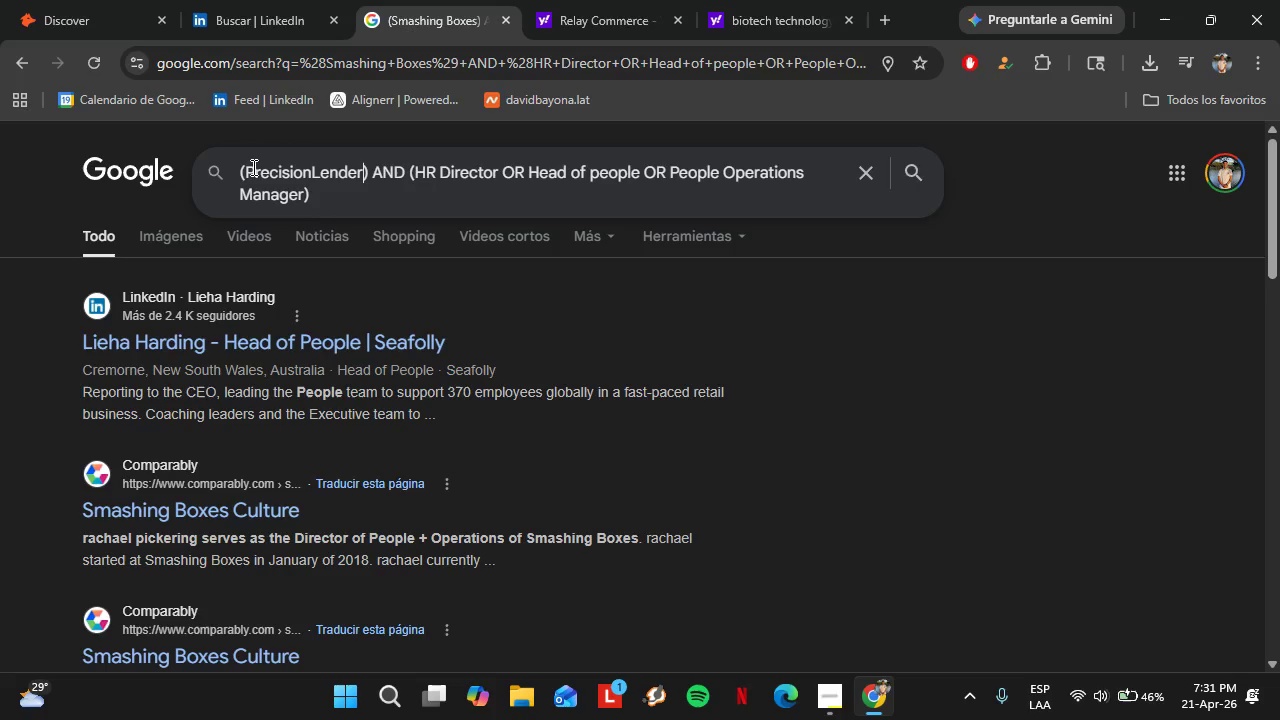 
key(Backspace)
 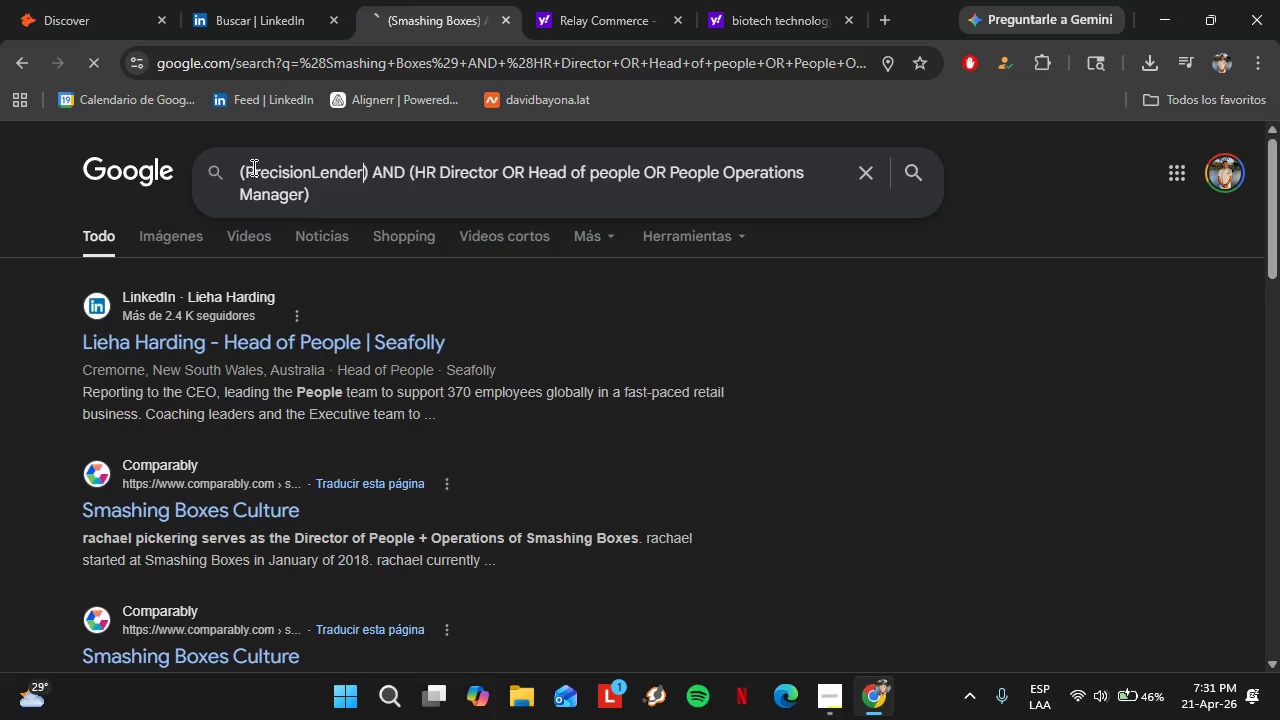 
key(Enter)
 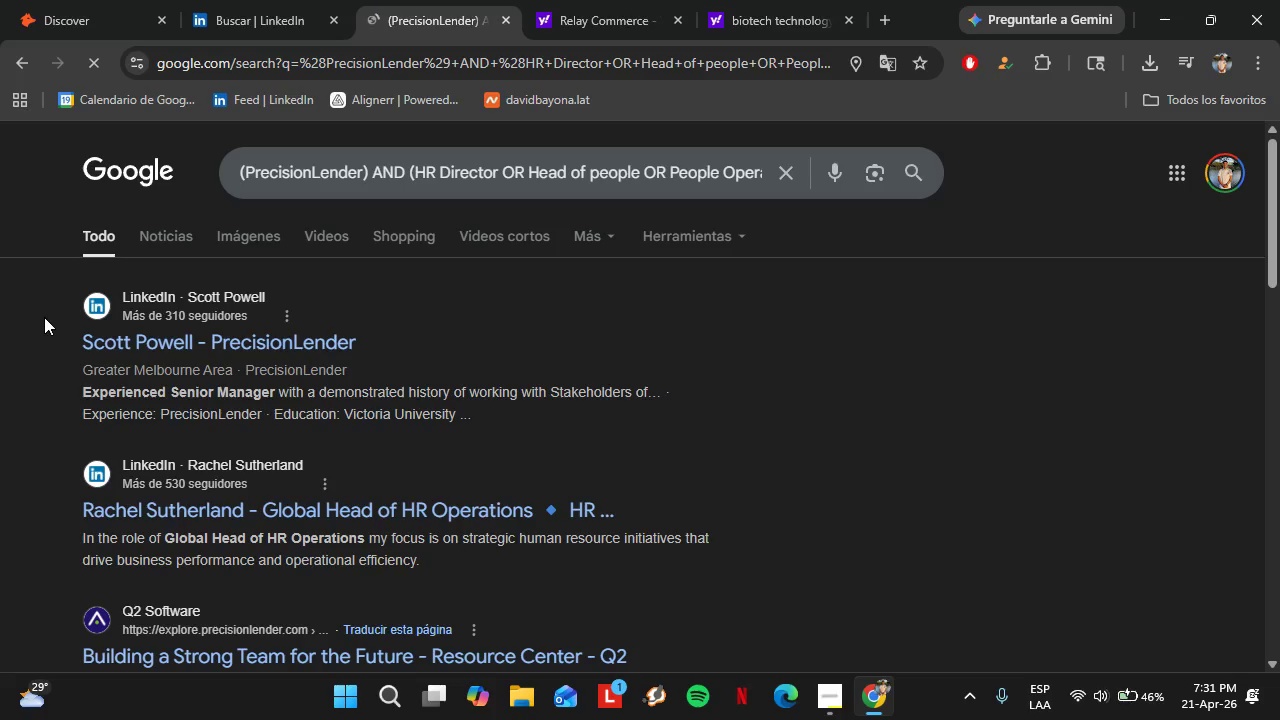 
wait(18.31)
 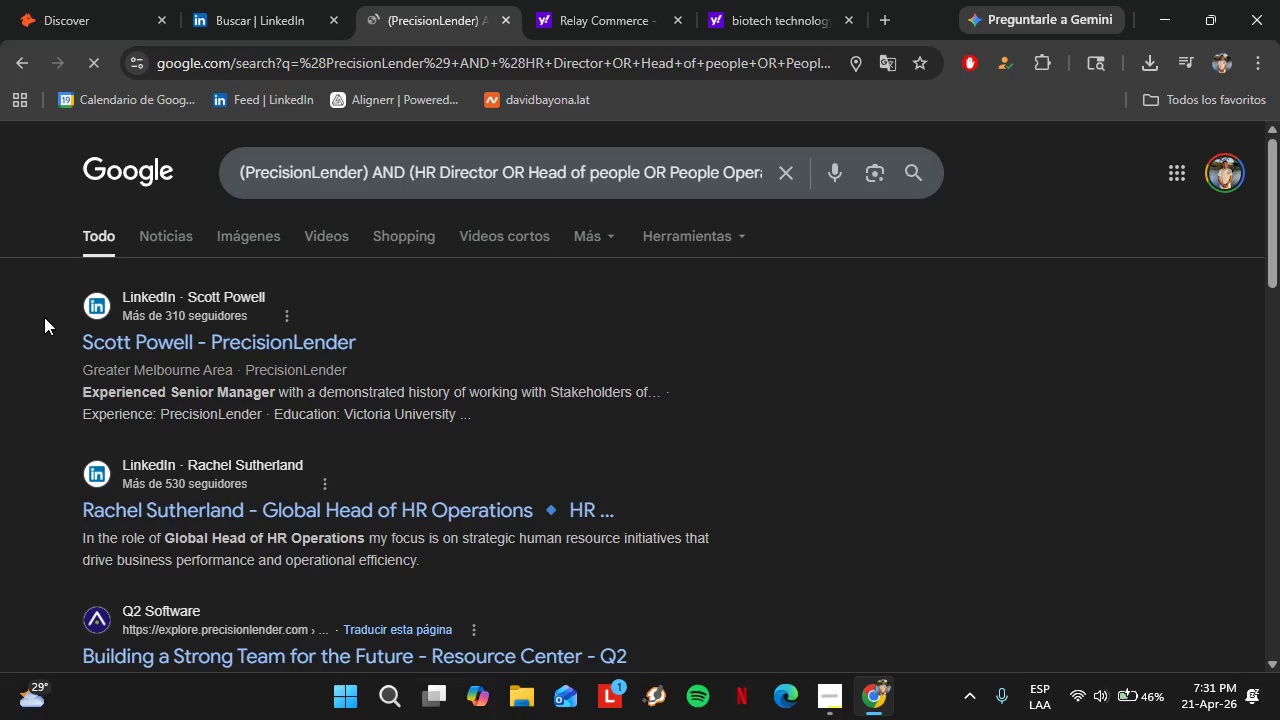 
left_click([217, 0])
 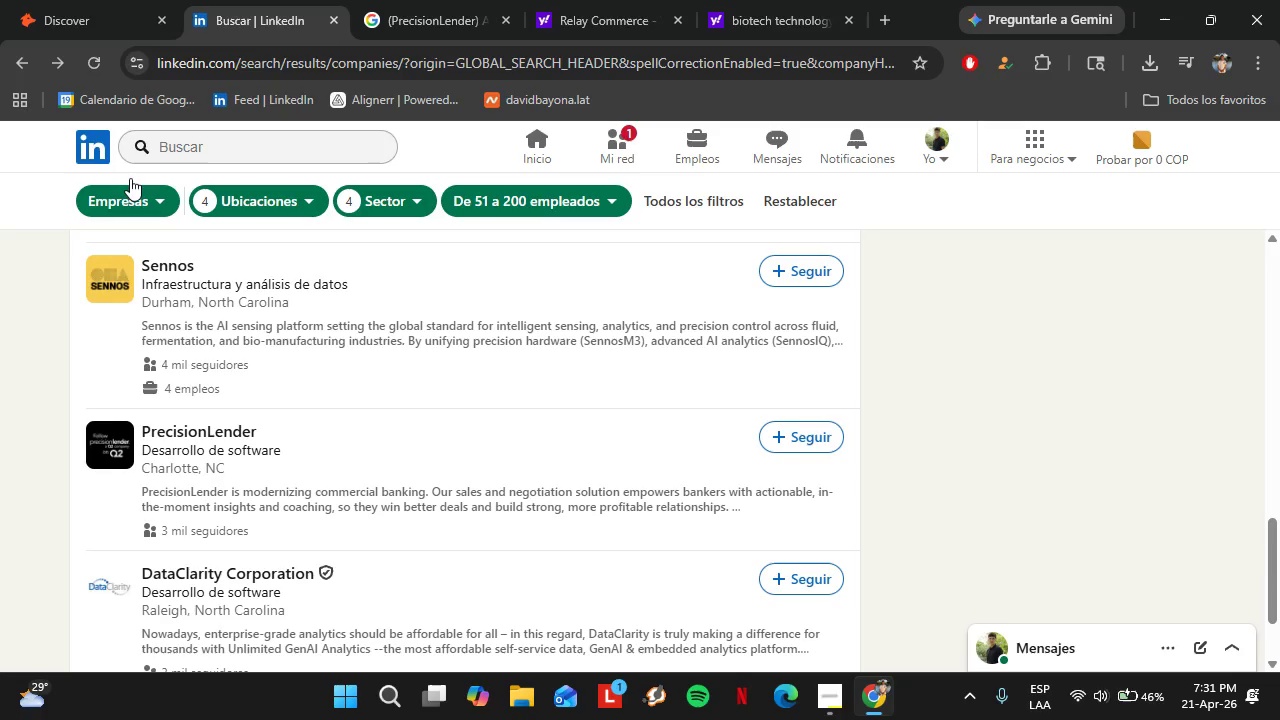 
left_click([102, 3])
 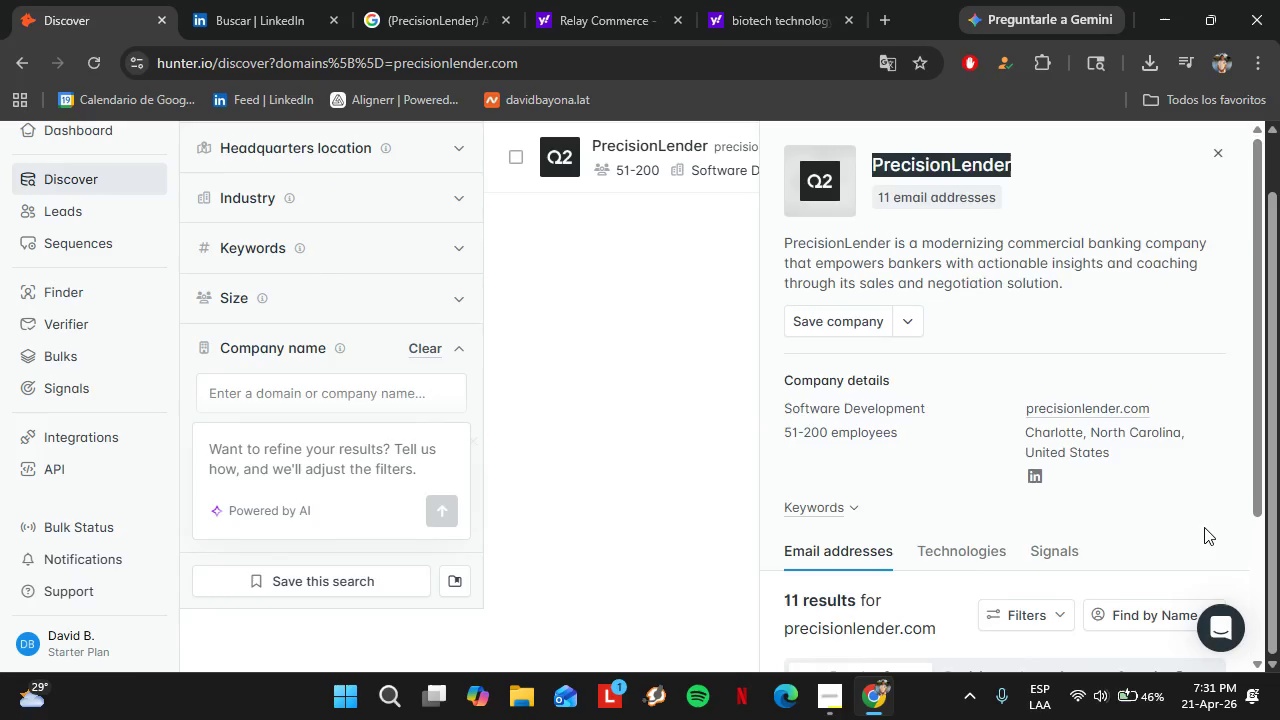 
left_click([1135, 415])
 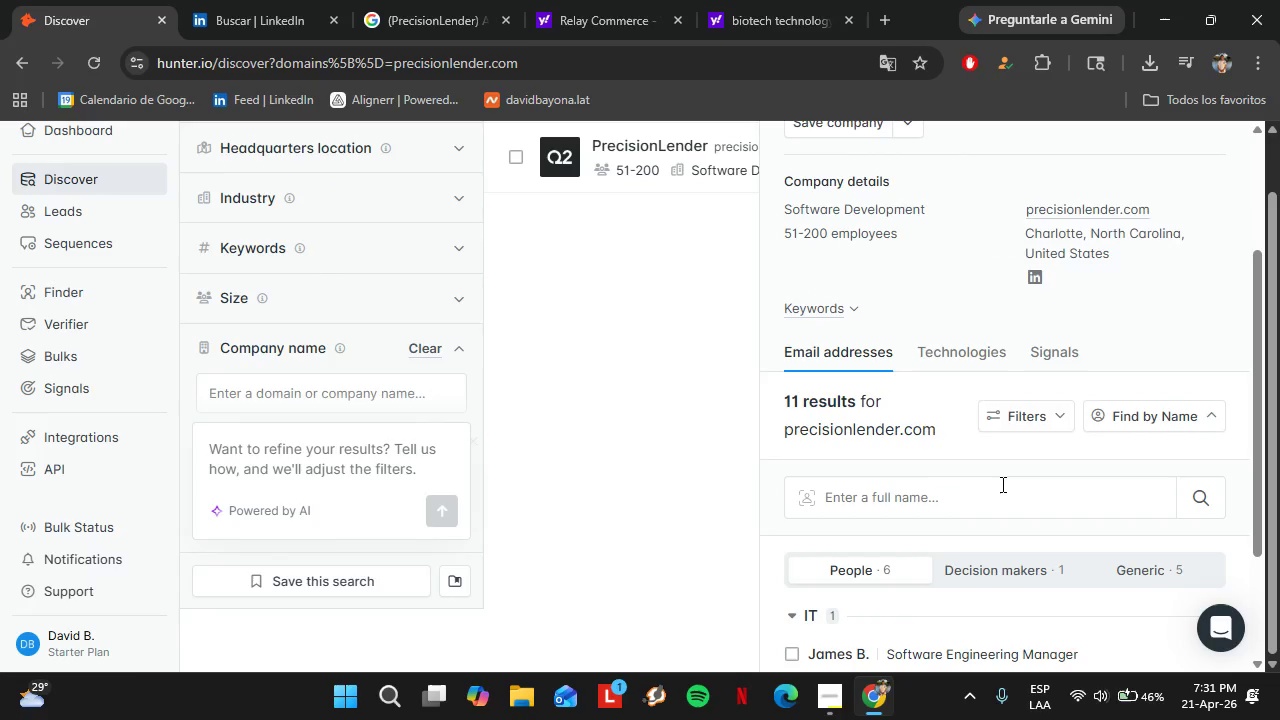 
scroll: coordinate [1204, 527], scroll_direction: down, amount: 2.0
 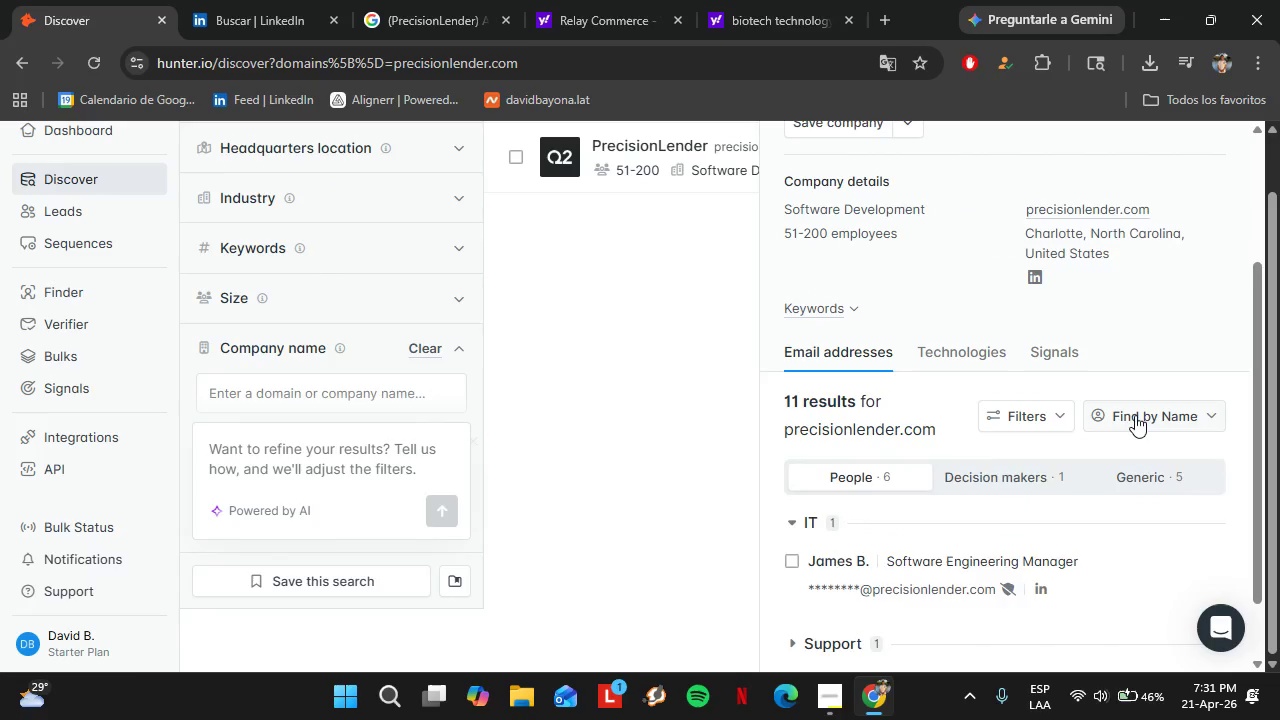 
left_click([1001, 484])
 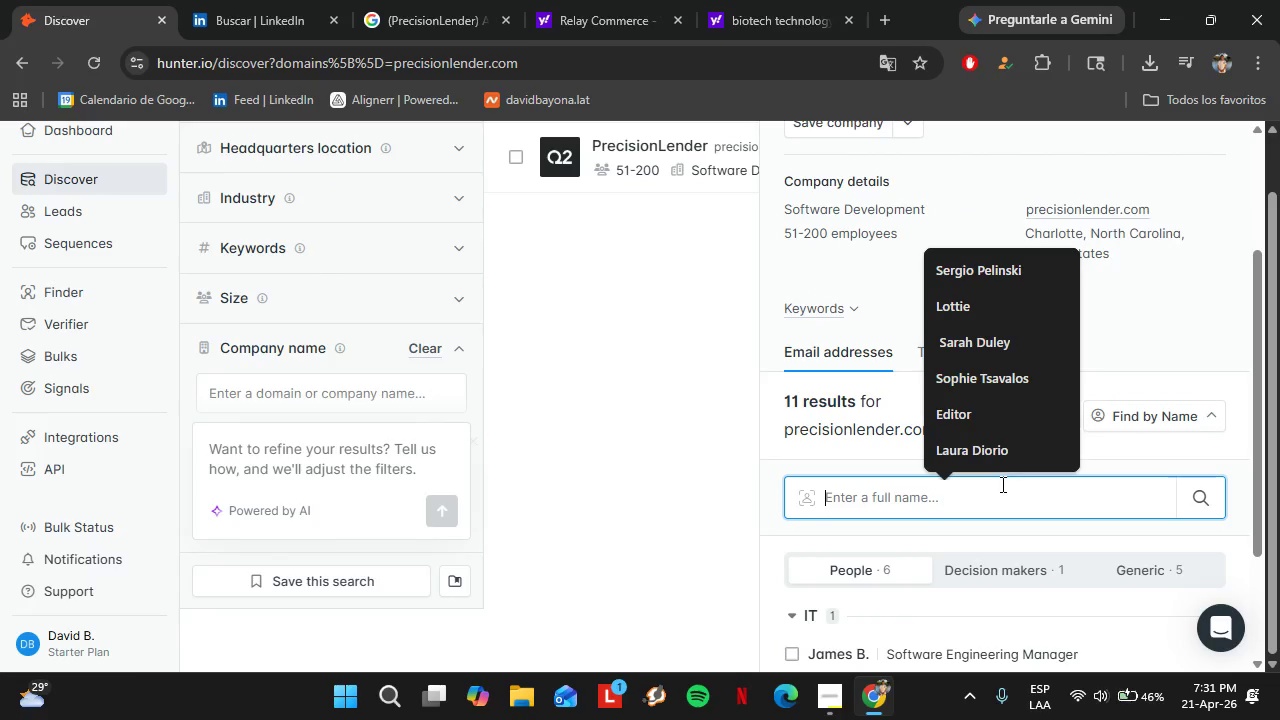 
type(Rachel Sutherland)
 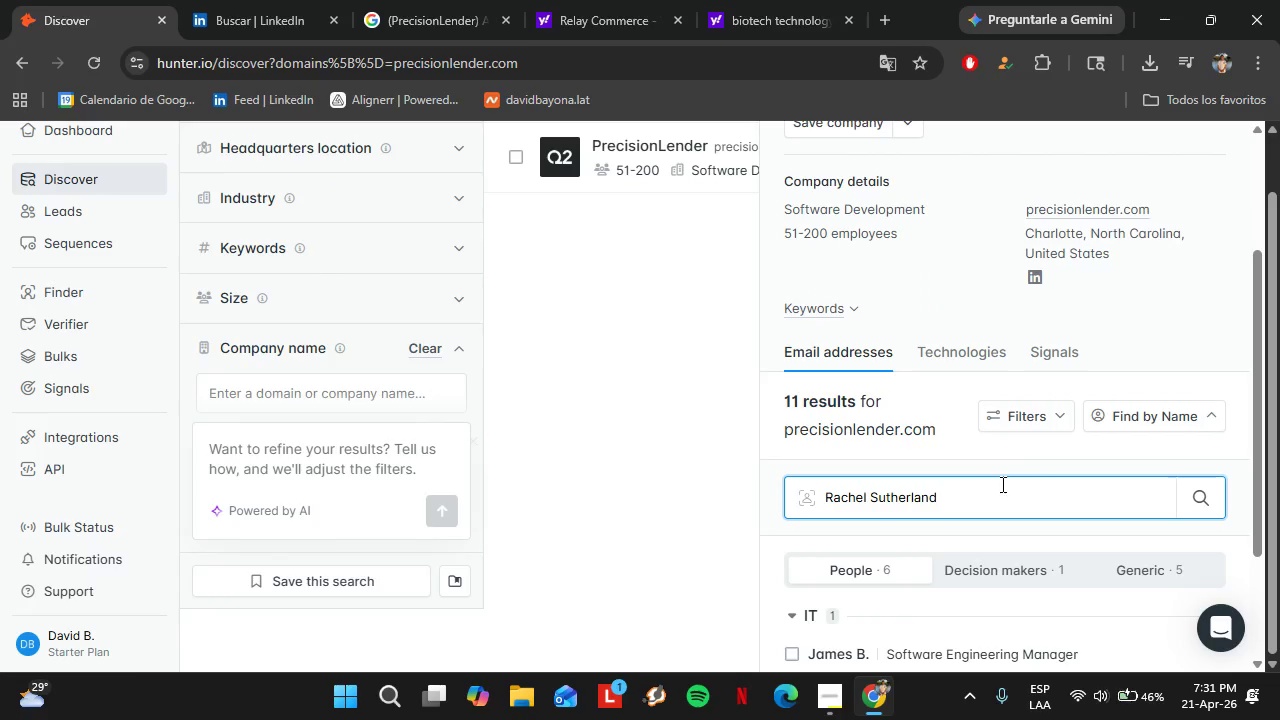 
key(Enter)
 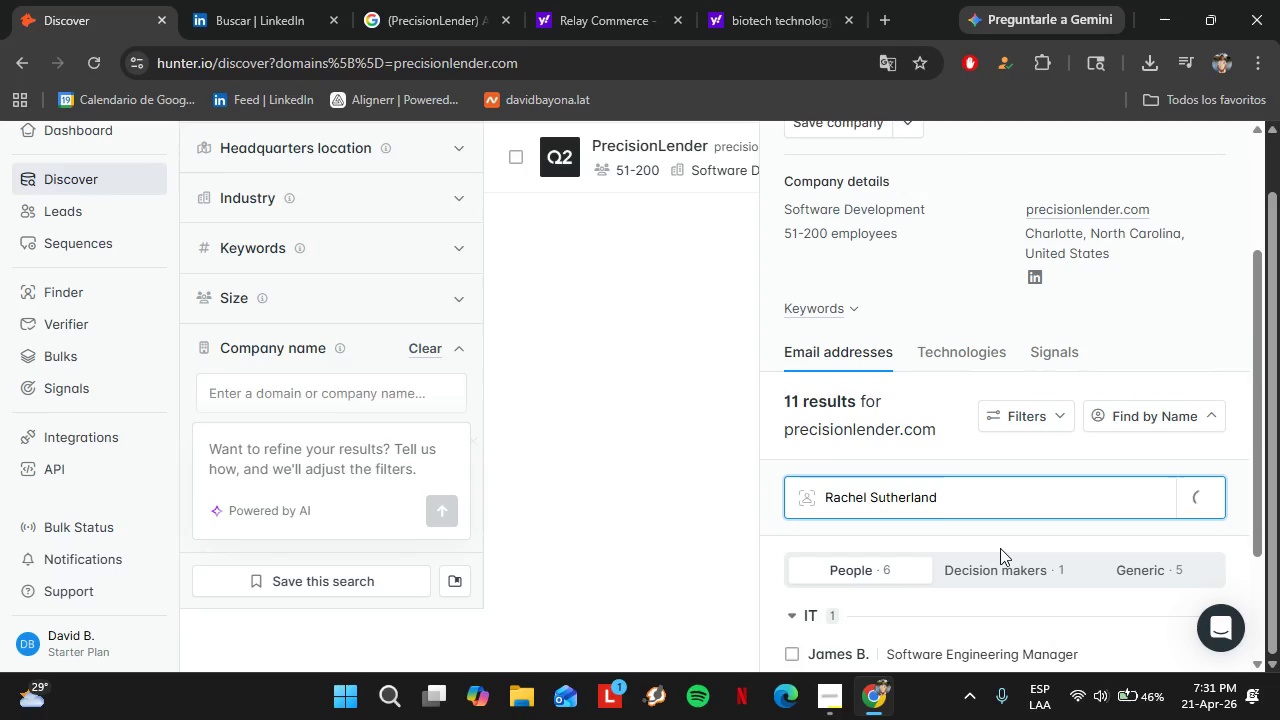 
wait(5.08)
 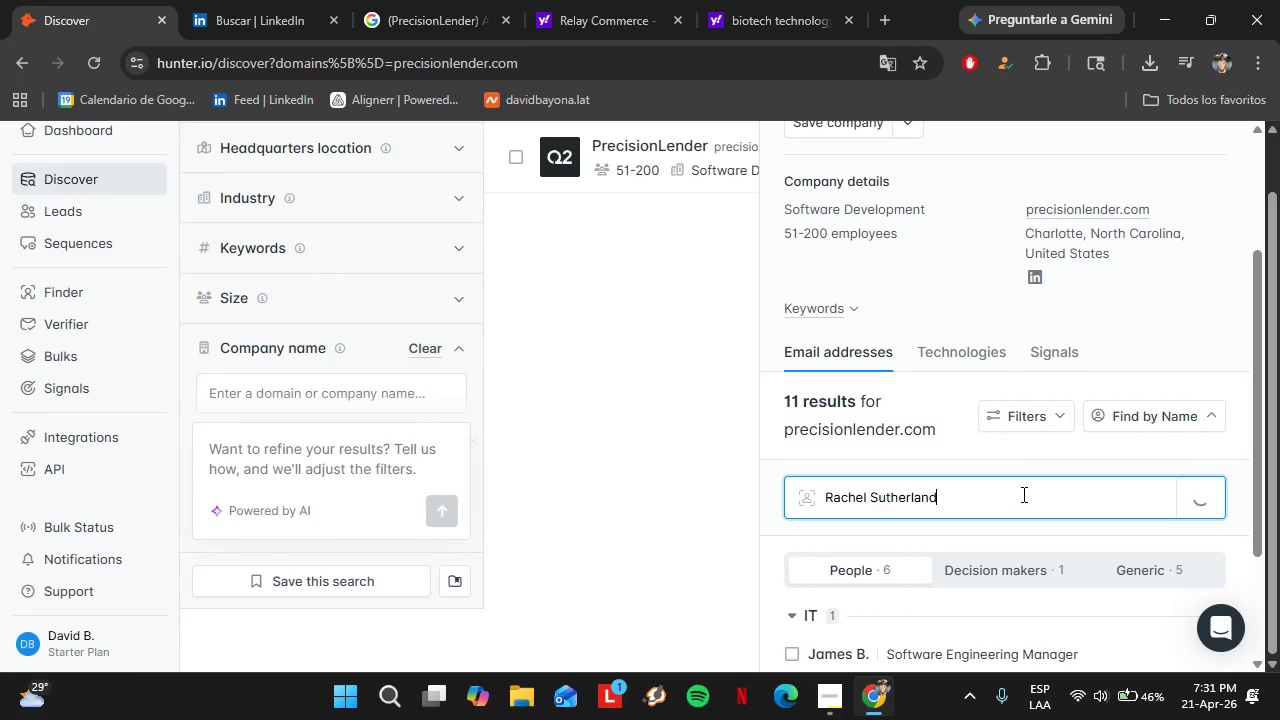 
scroll: coordinate [1000, 548], scroll_direction: down, amount: 2.0
 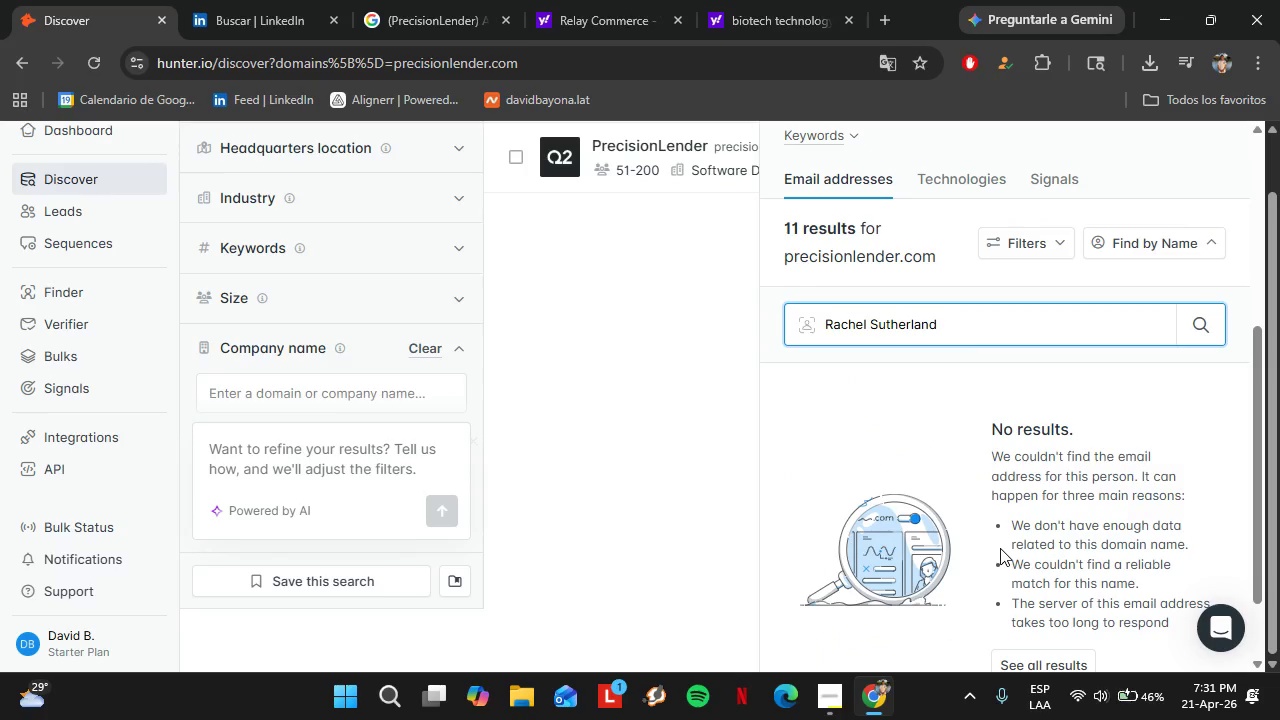 
wait(6.7)
 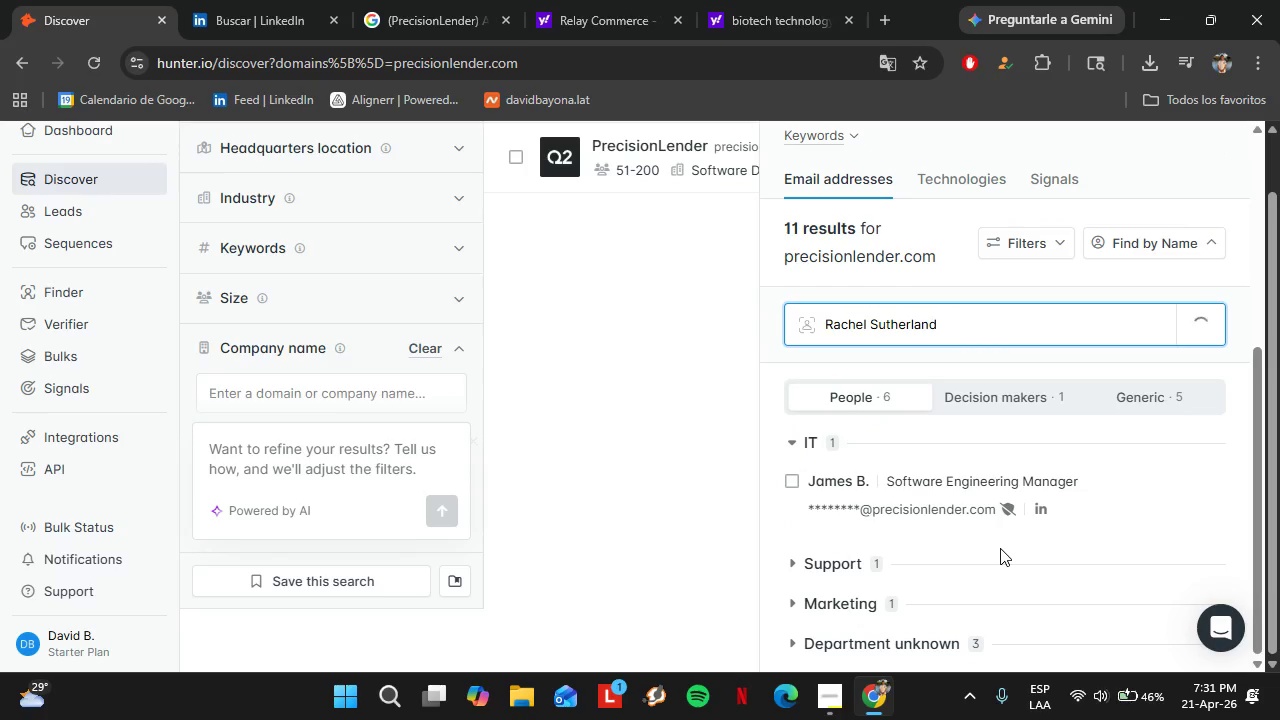 
left_click([380, 0])
 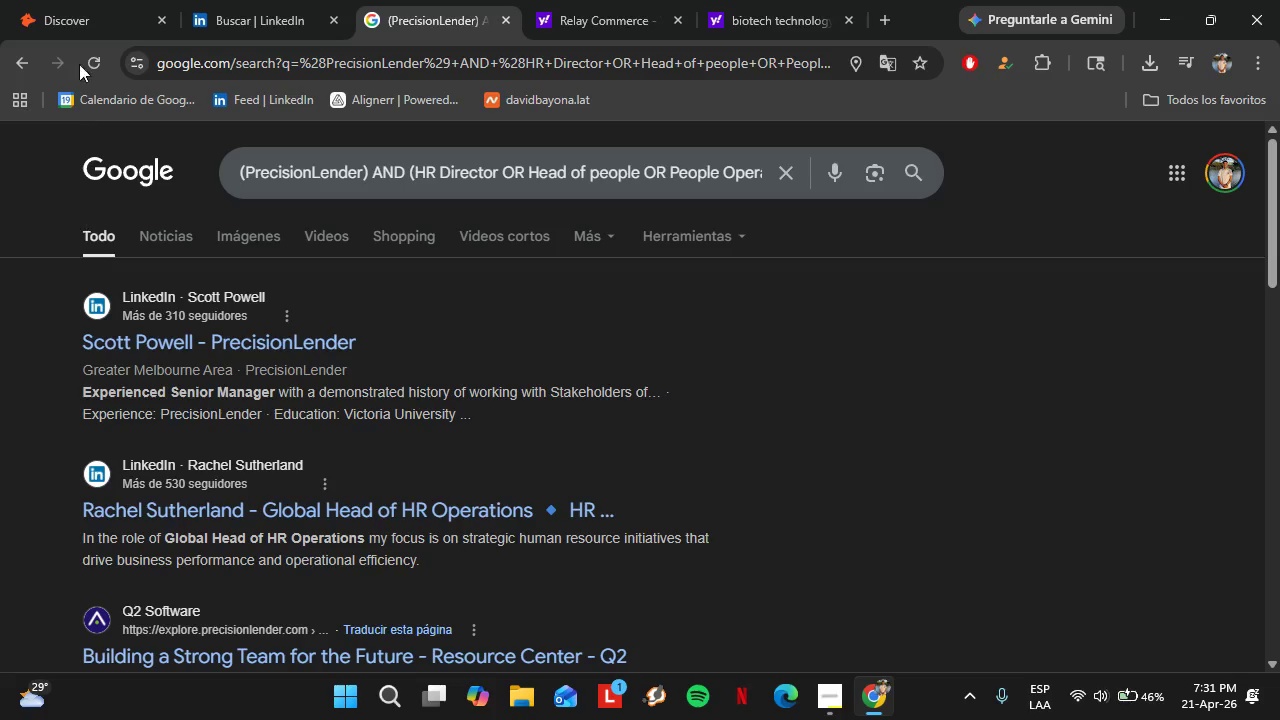 
left_click([77, 0])
 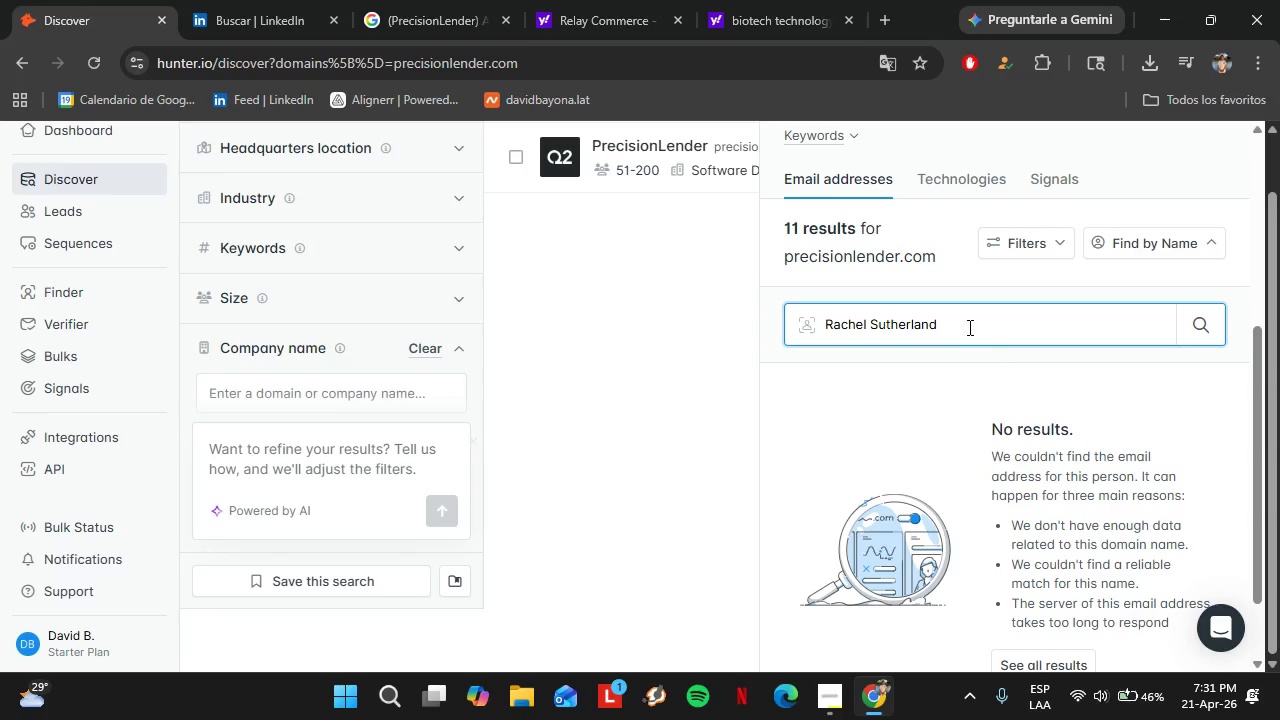 
left_click_drag(start_coordinate=[968, 326], to_coordinate=[750, 347])
 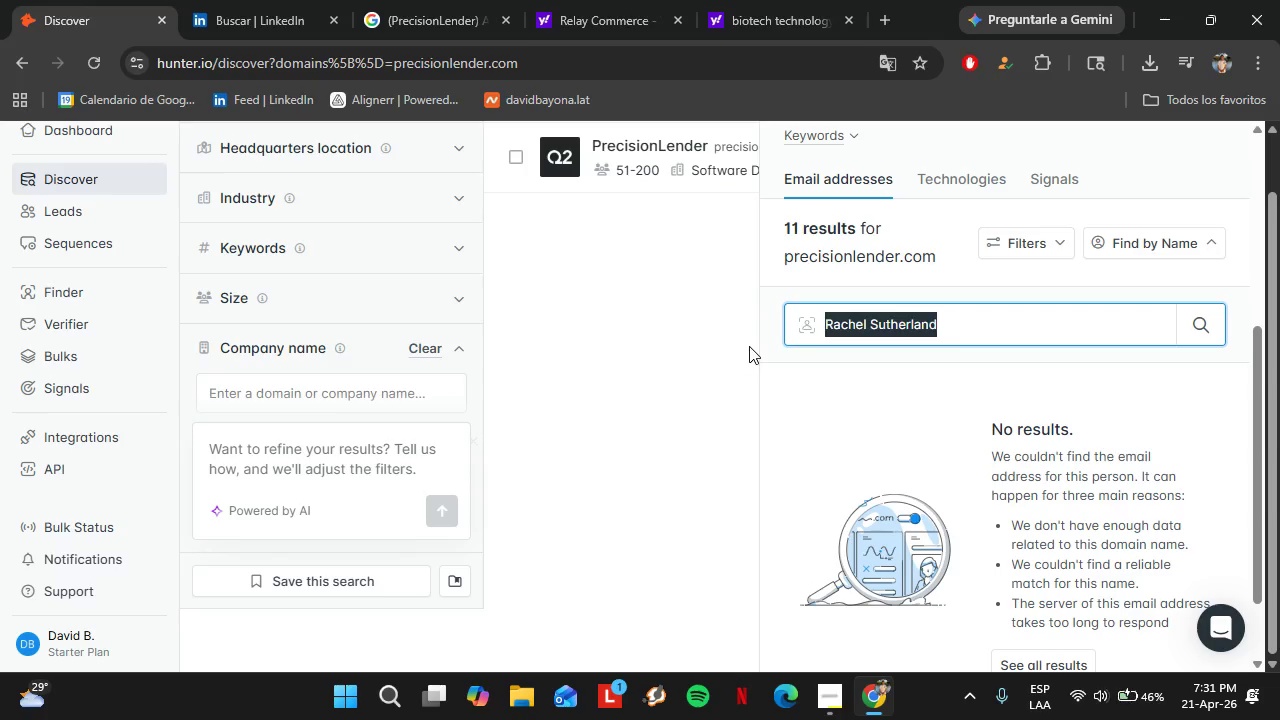 
type(Scott Powell)
 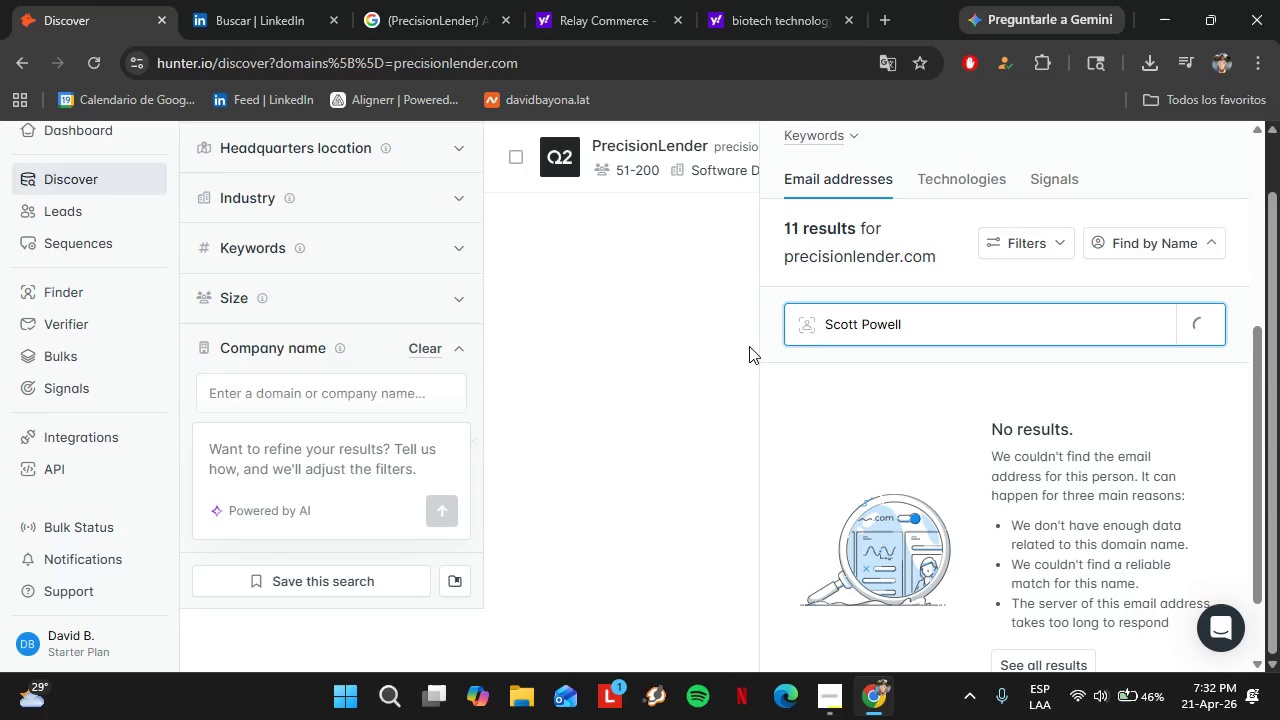 
 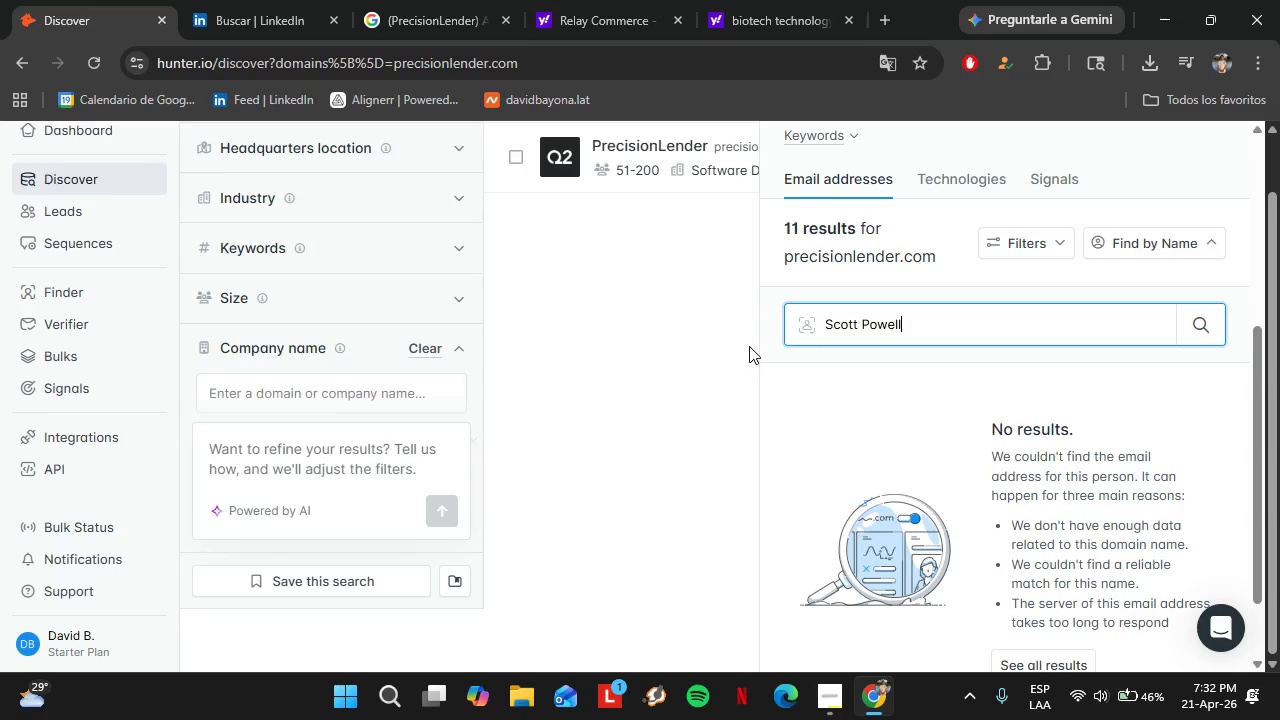 
key(Enter)
 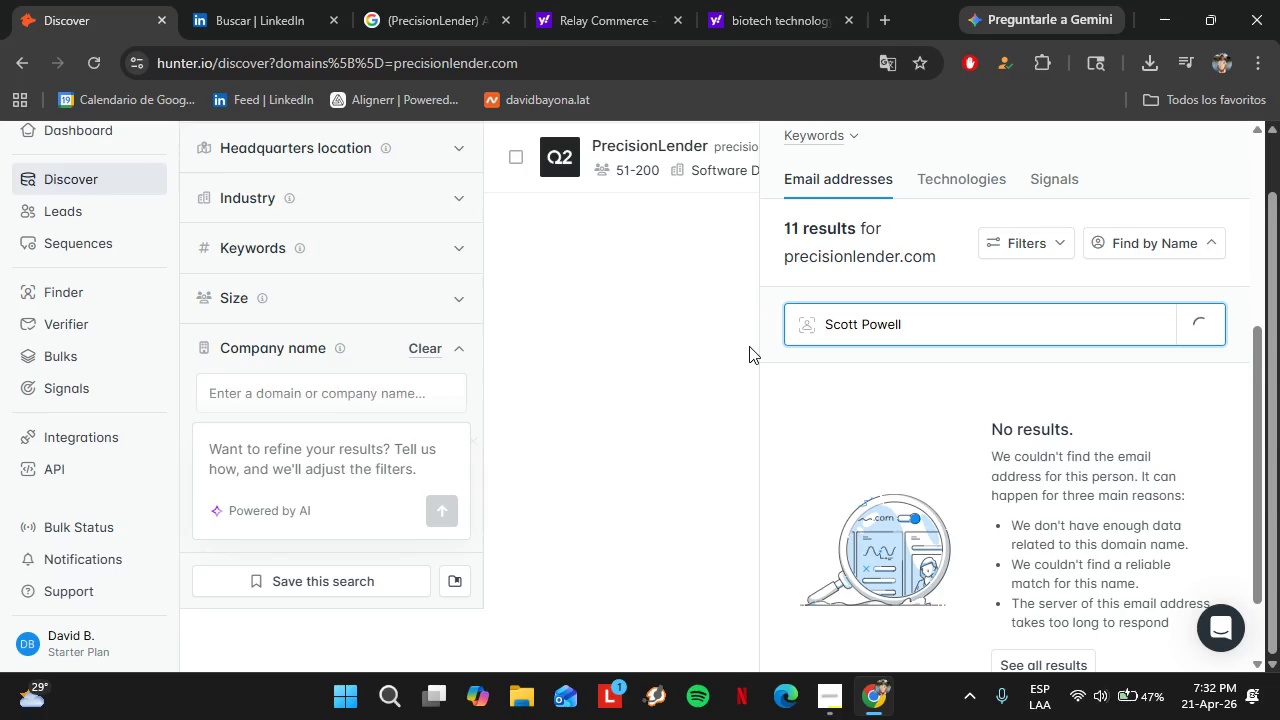 
wait(13.62)
 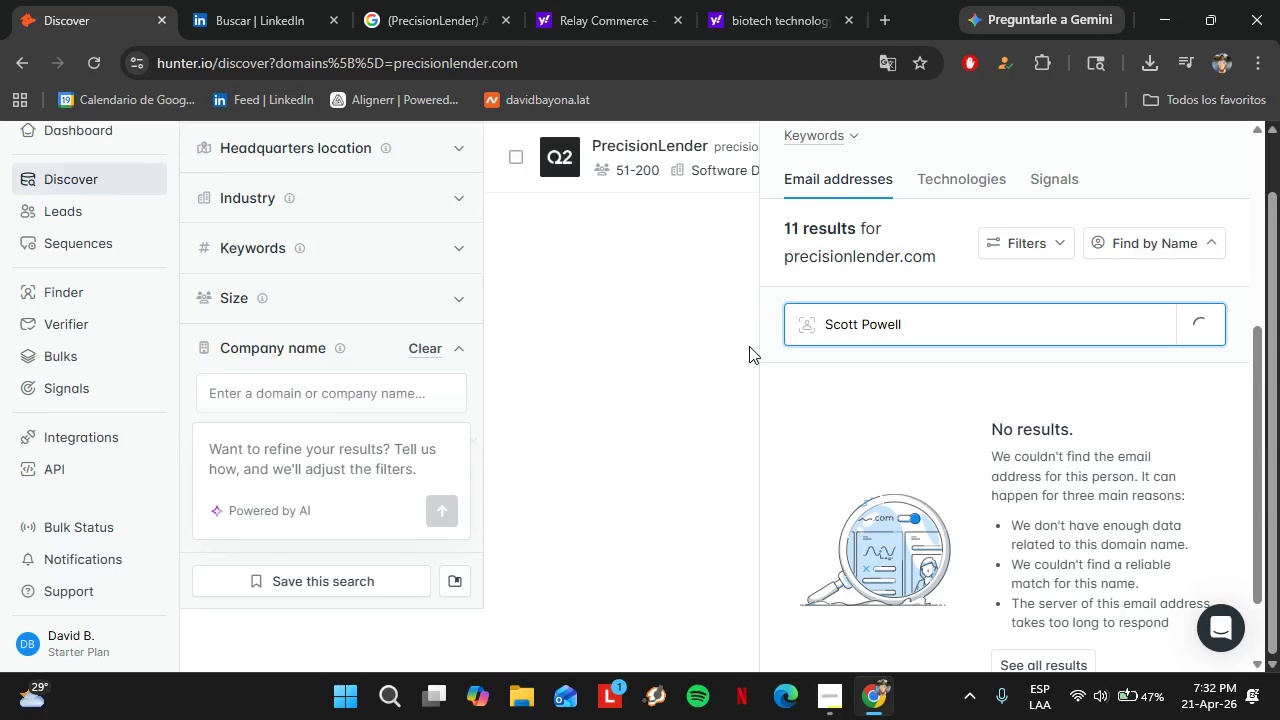 
double_click([376, 0])
 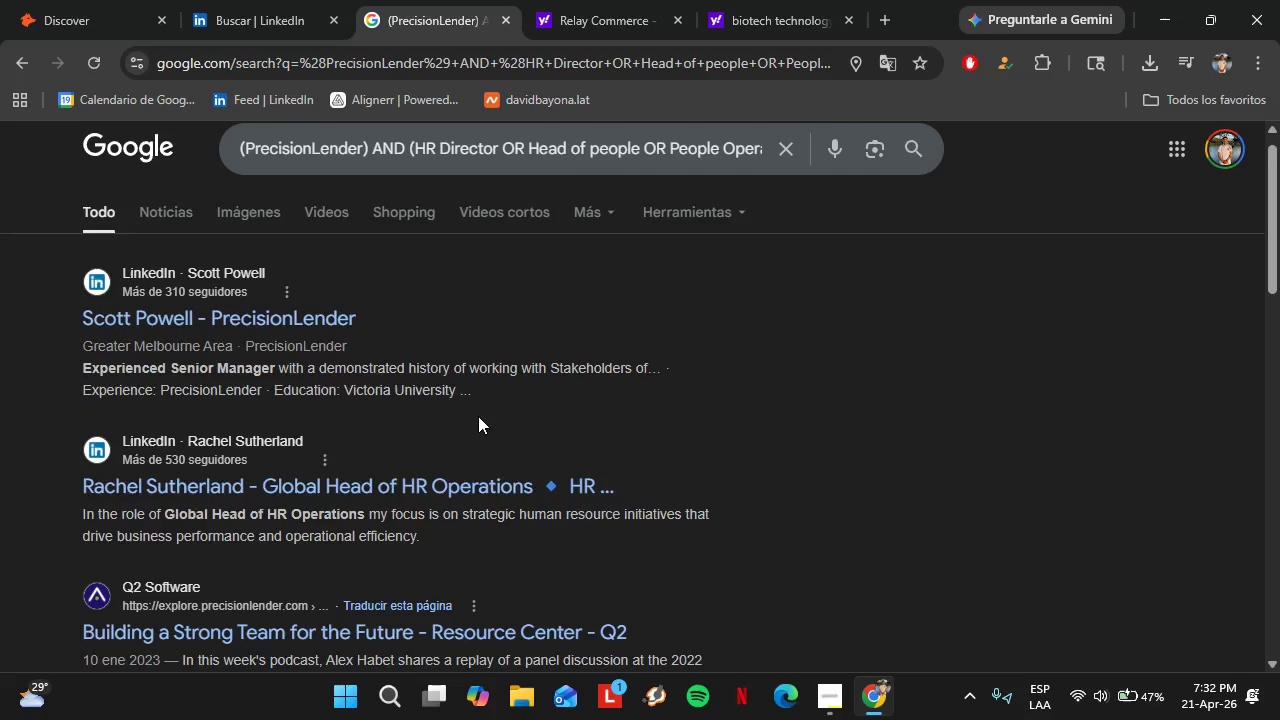 
scroll: coordinate [574, 414], scroll_direction: down, amount: 3.0
 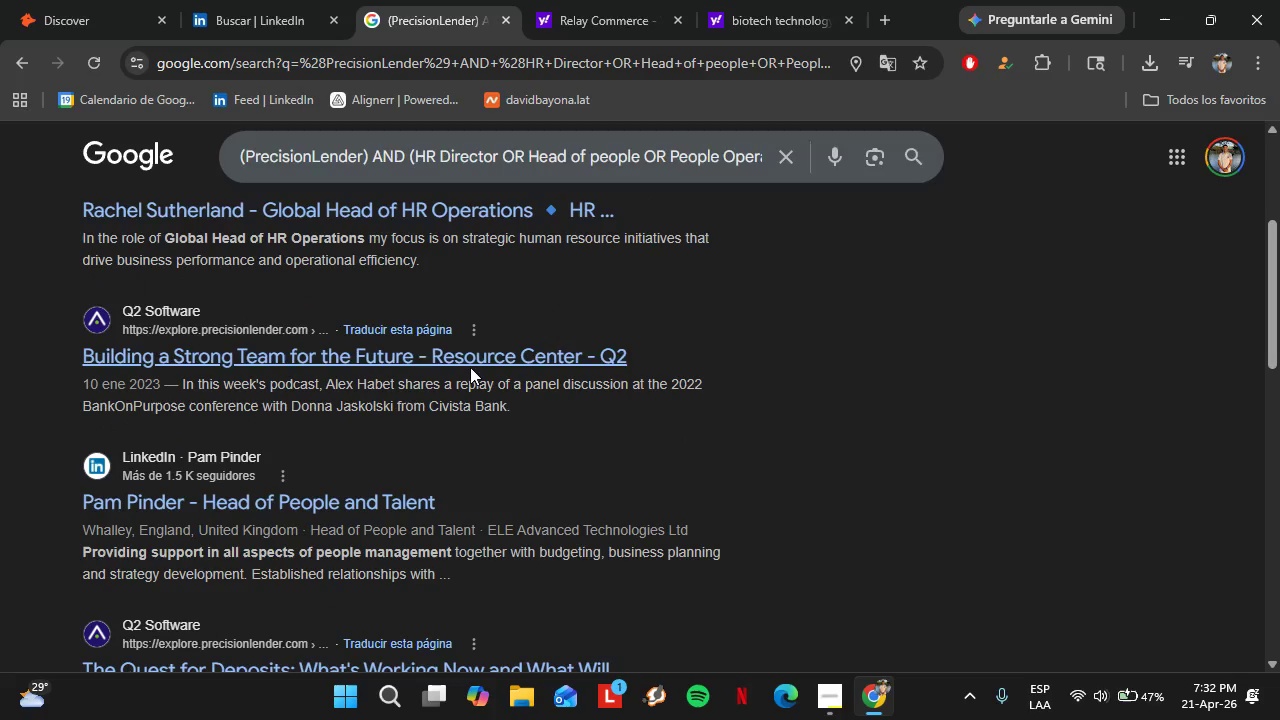 
left_click([223, 3])
 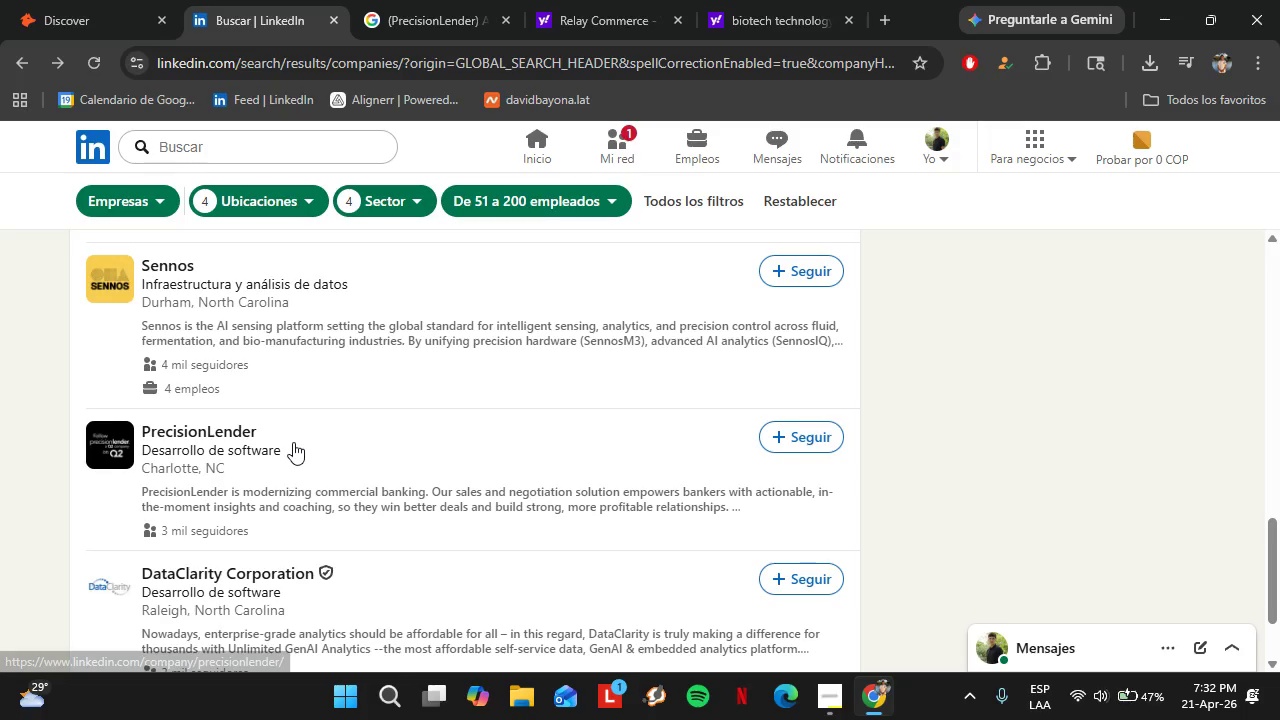 
scroll: coordinate [293, 442], scroll_direction: down, amount: 1.0
 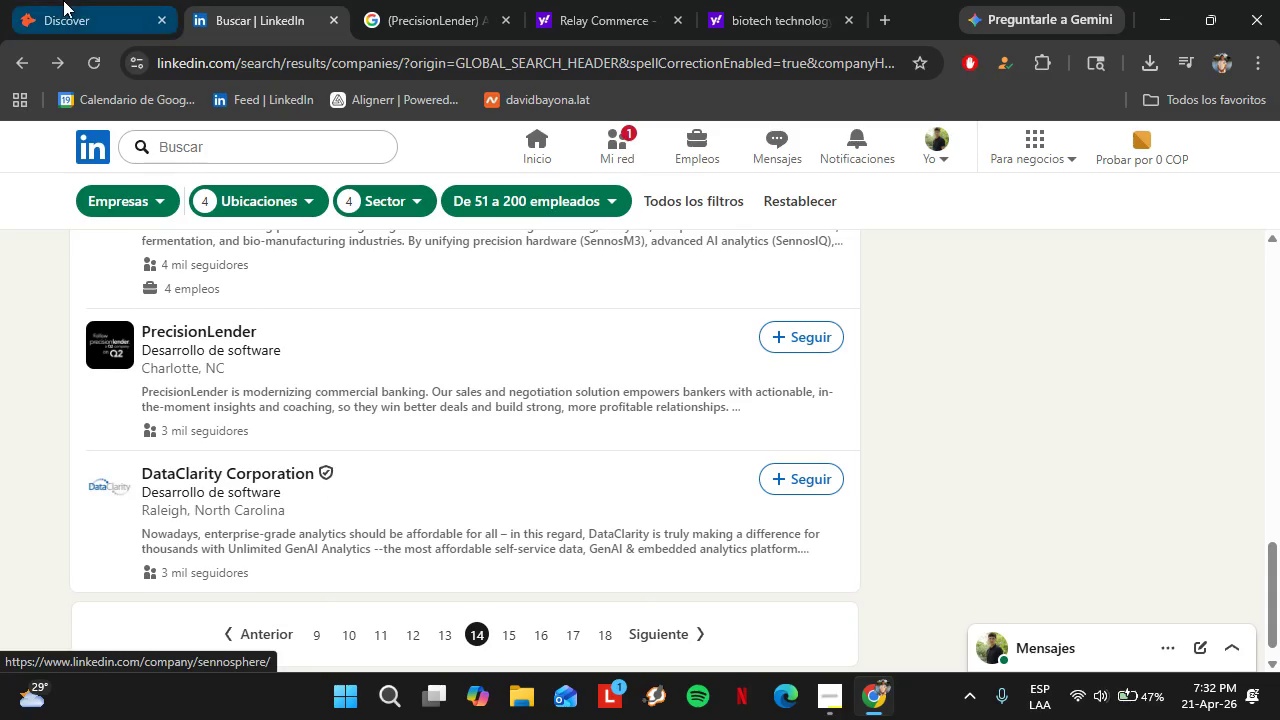 
left_click([64, 0])
 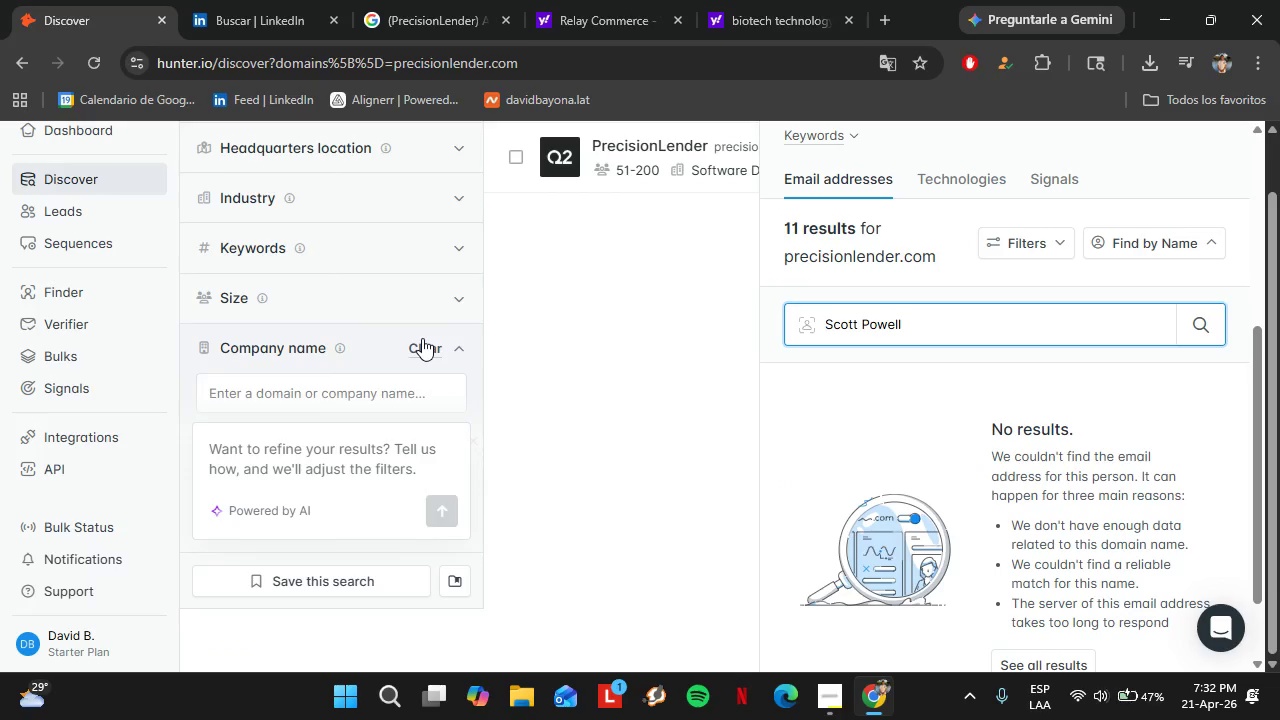 
left_click([422, 338])
 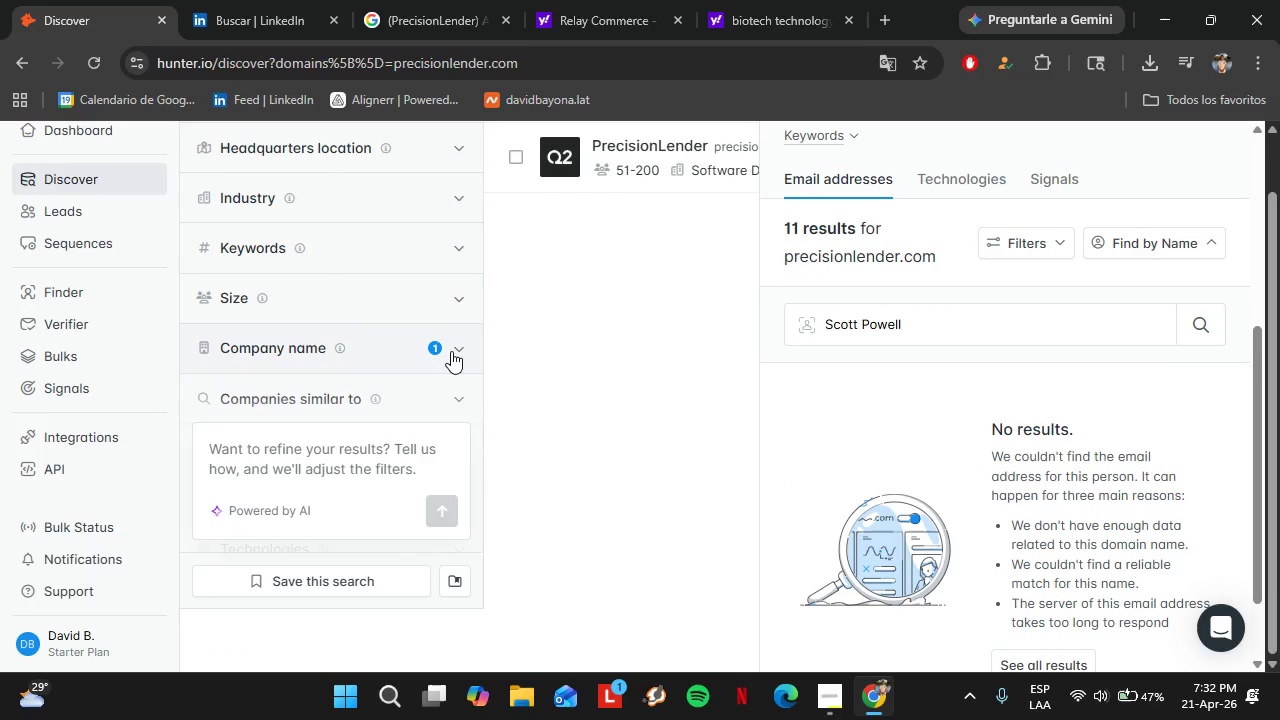 
left_click([451, 351])
 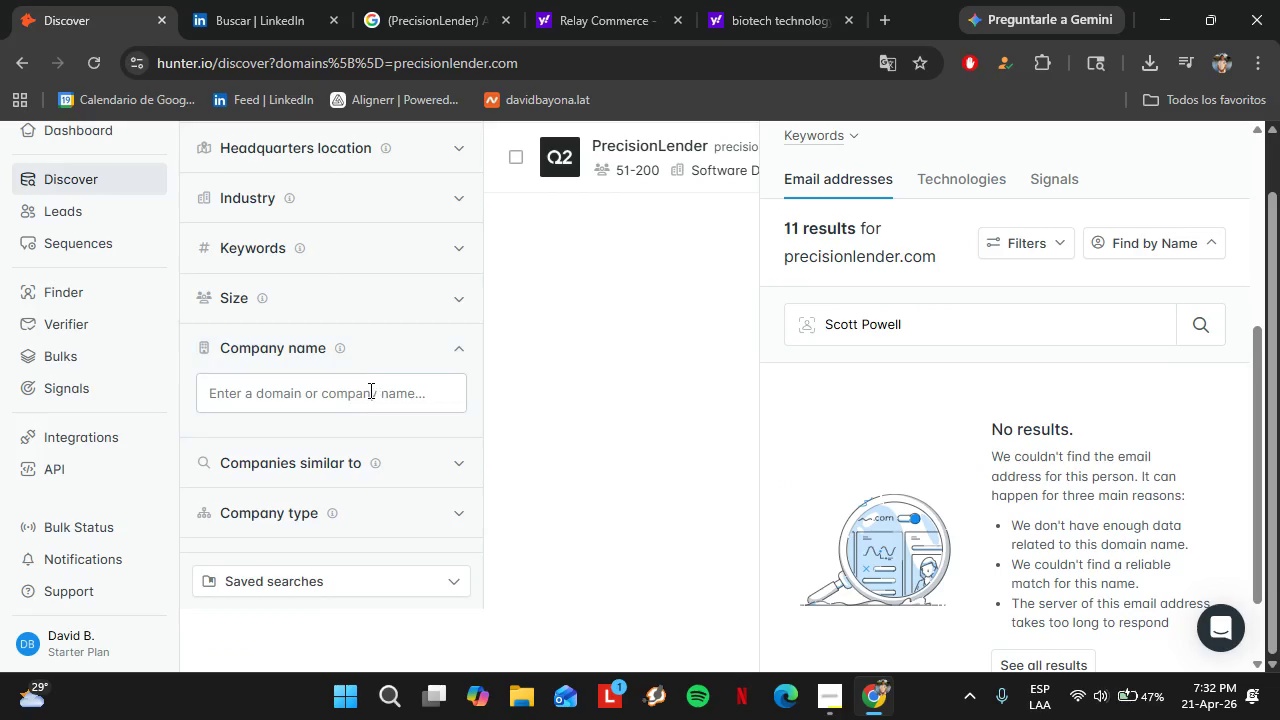 
triple_click([369, 390])
 